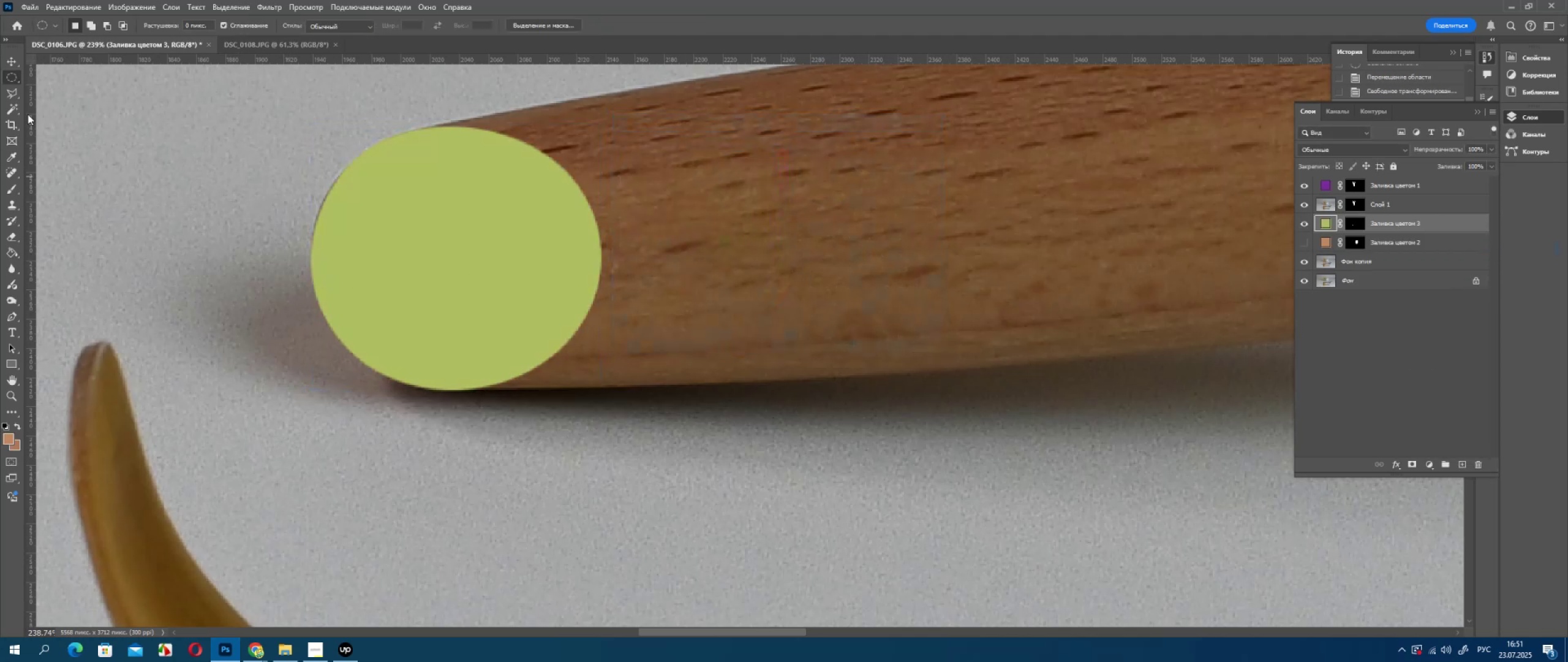 
left_click([9, 316])
 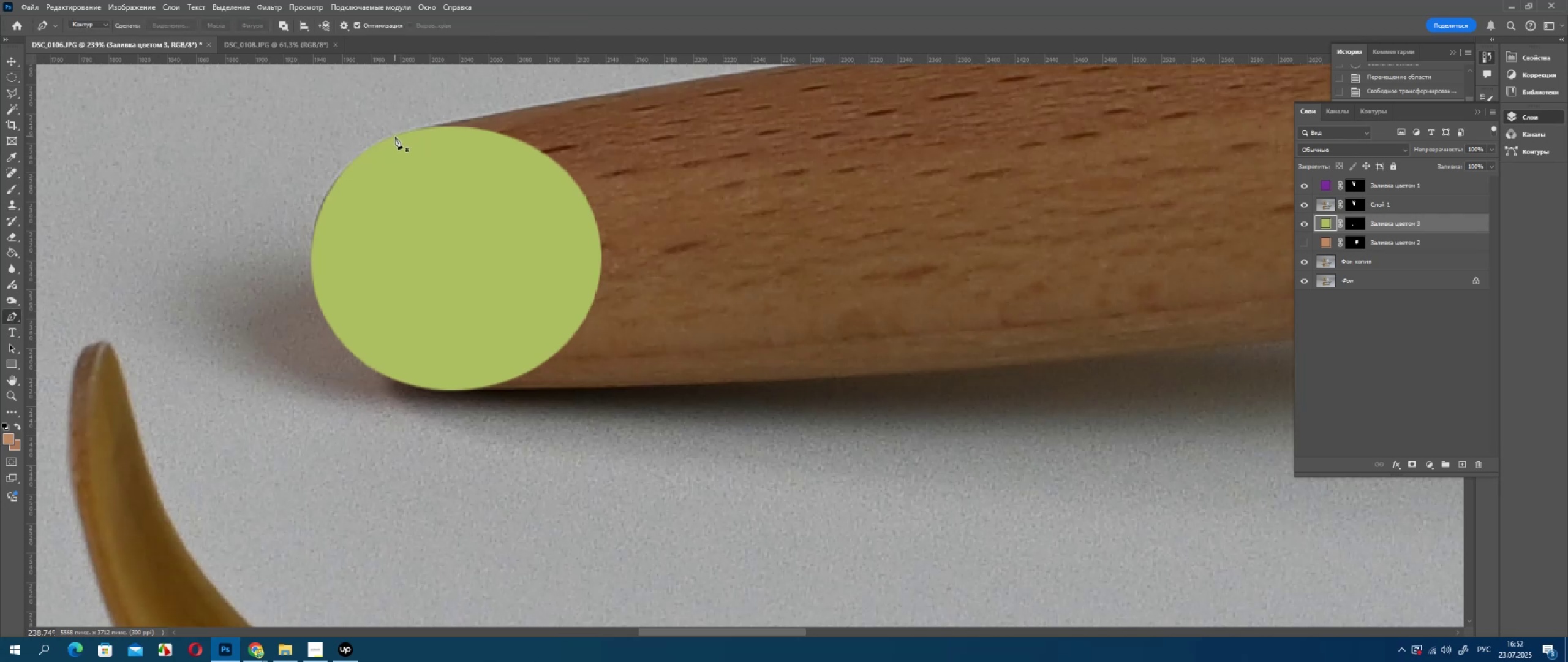 
left_click([395, 137])
 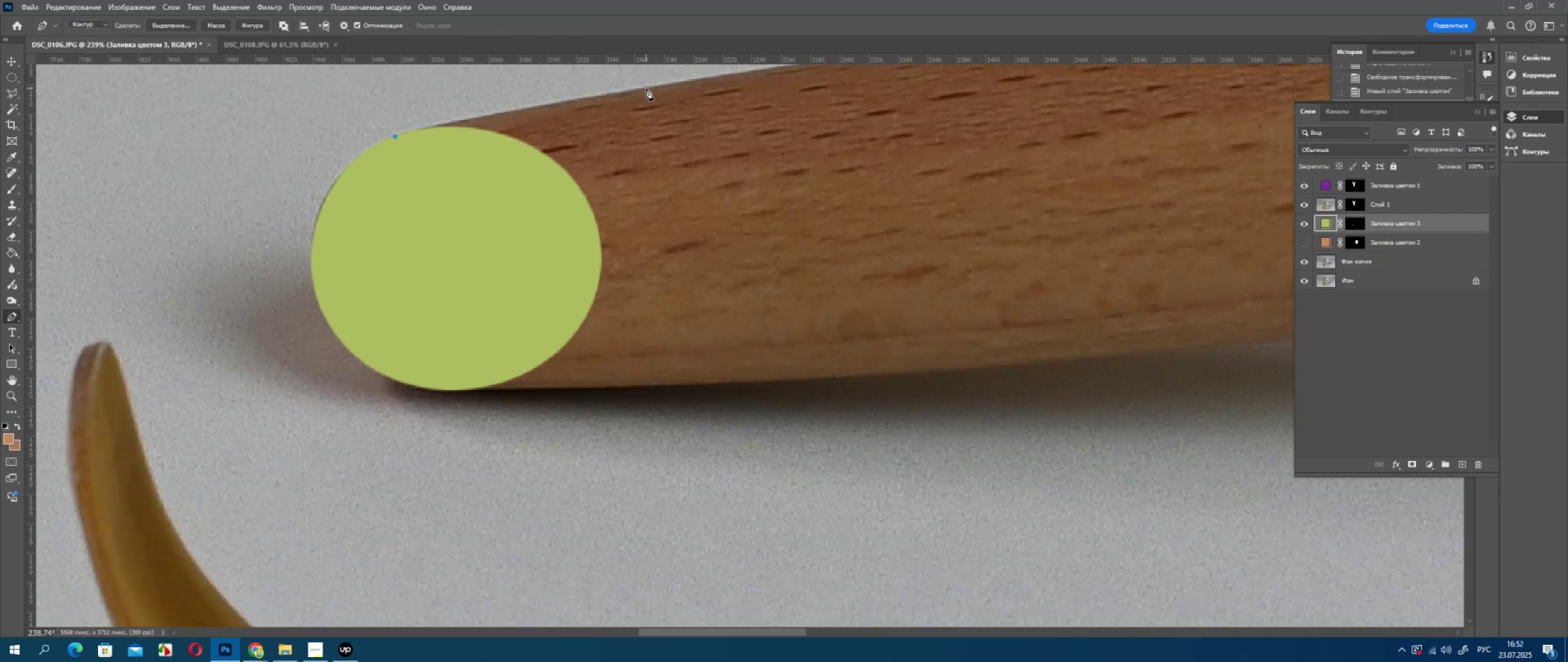 
left_click([646, 88])
 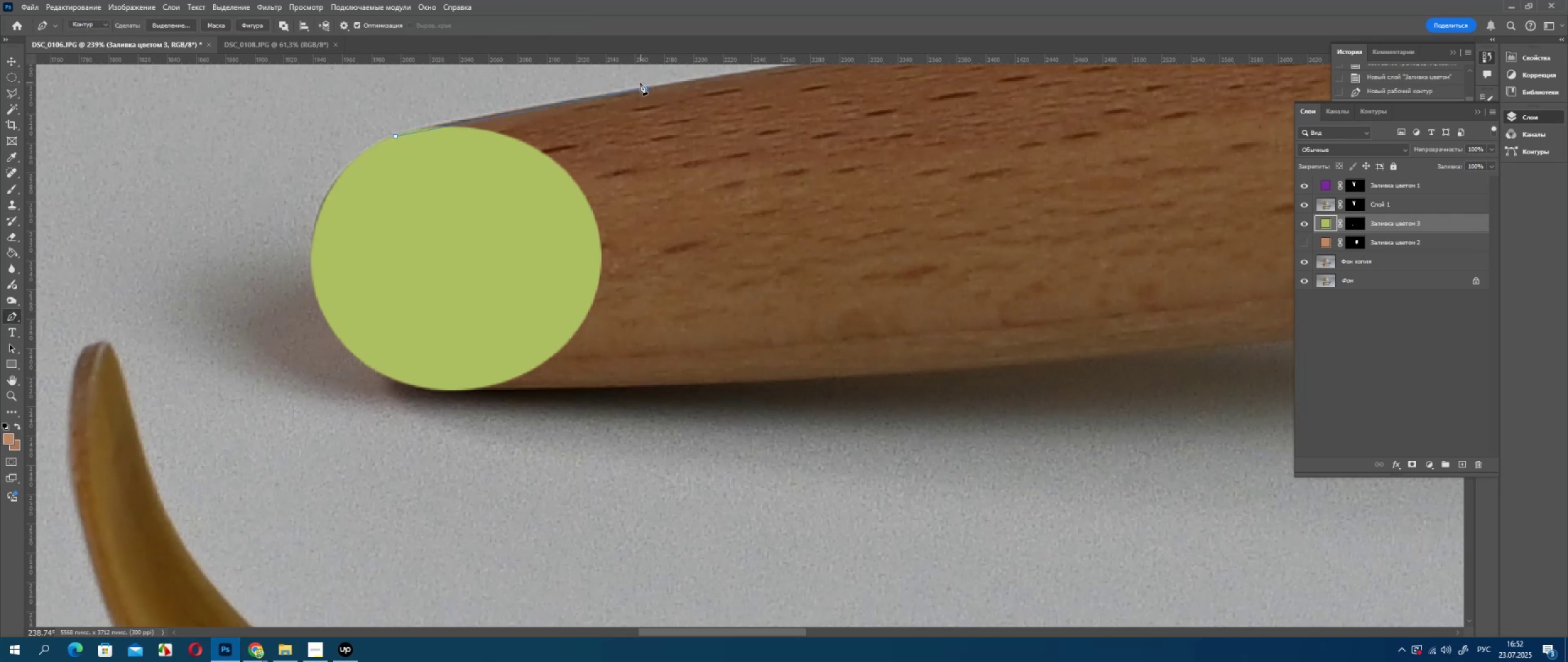 
key(Control+ControlLeft)
 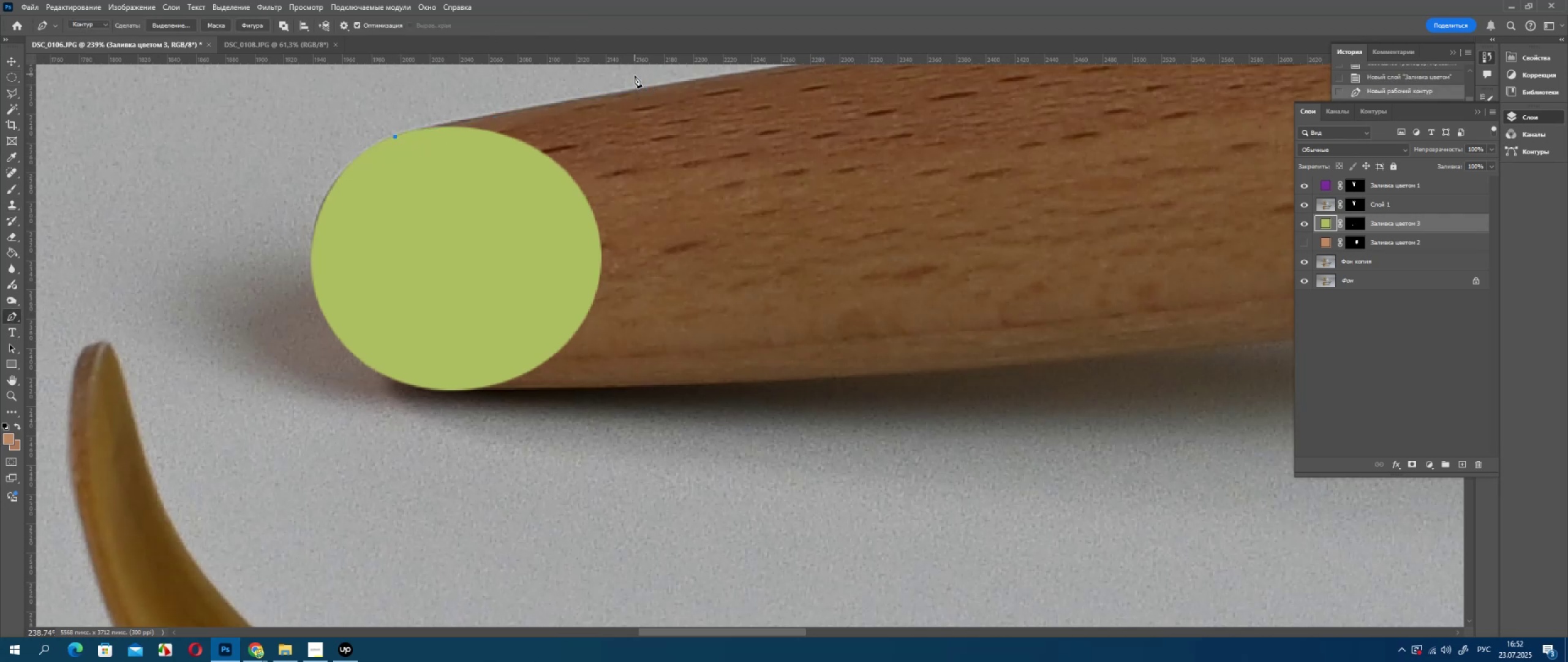 
key(Control+Z)
 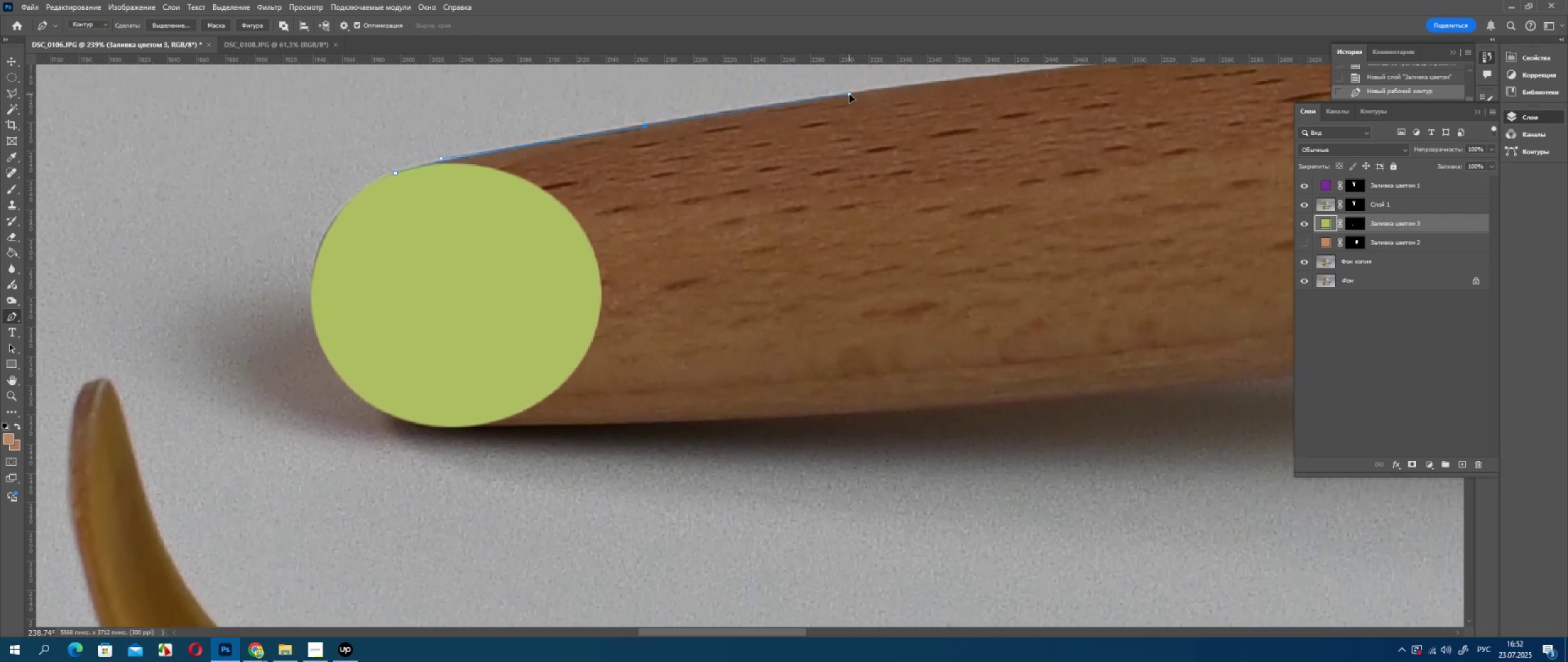 
wait(6.49)
 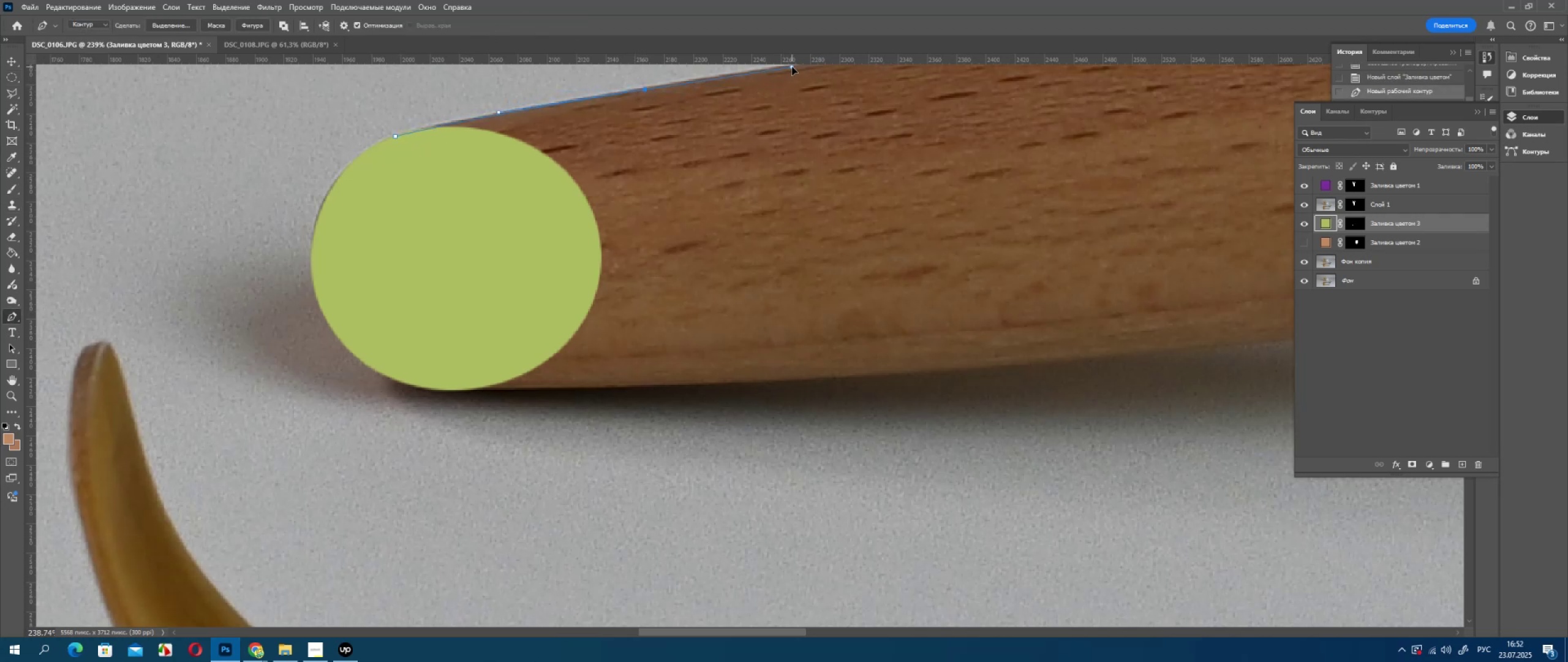 
key(Control+ControlLeft)
 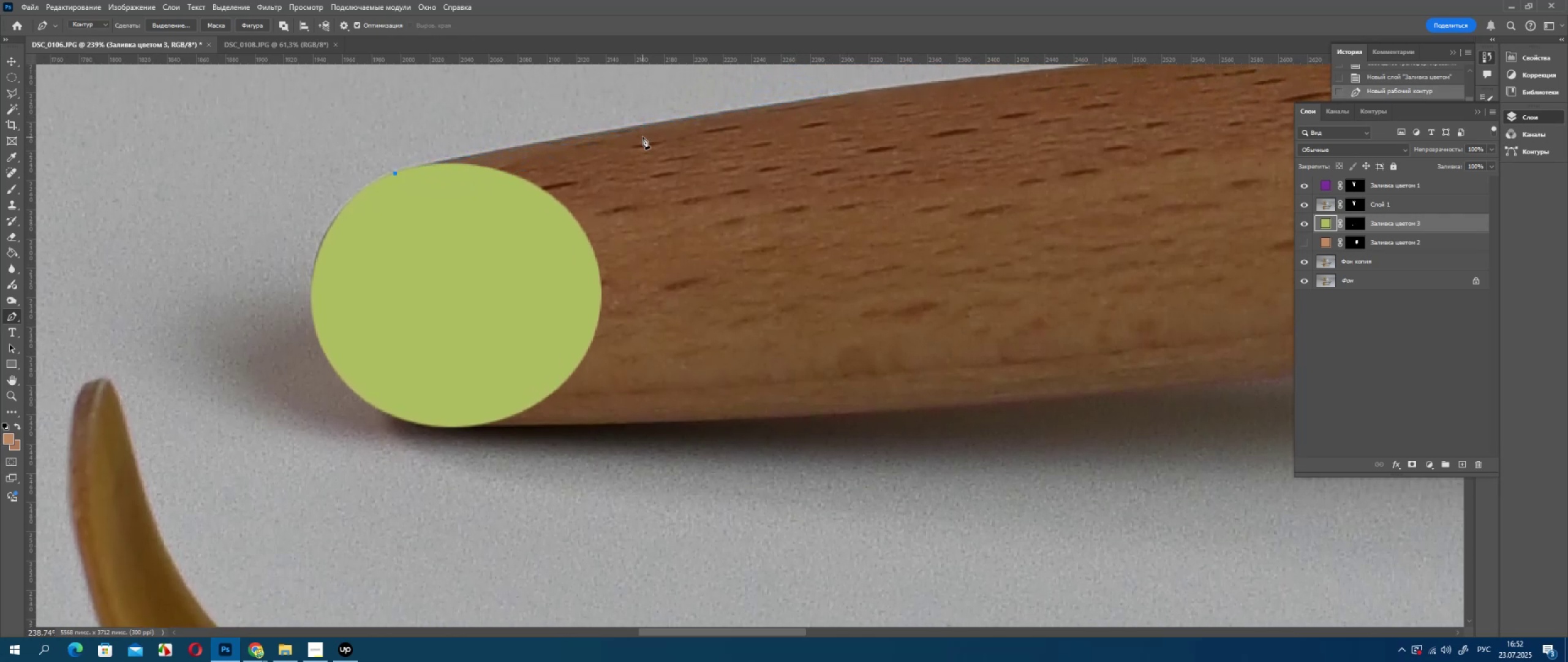 
key(Control+Z)
 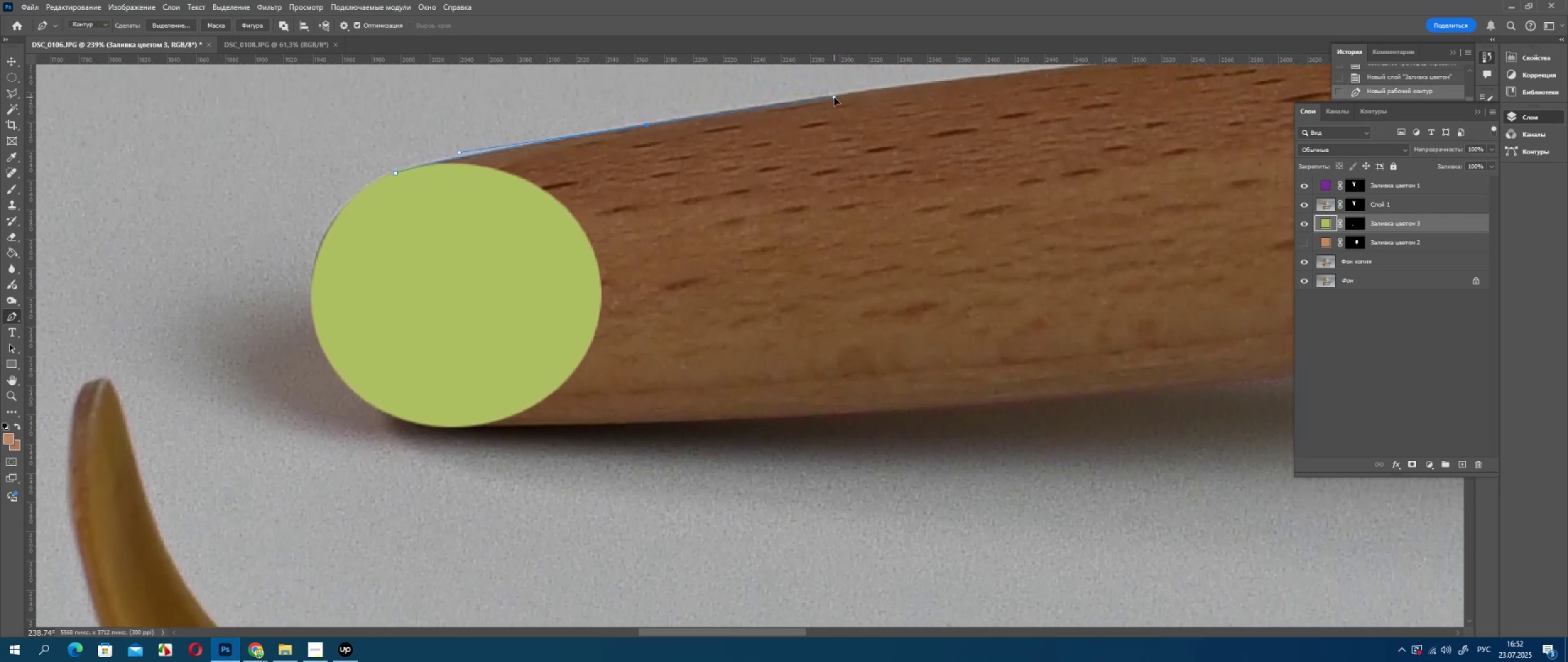 
hold_key(key=AltLeft, duration=1.11)
left_click([648, 127])
 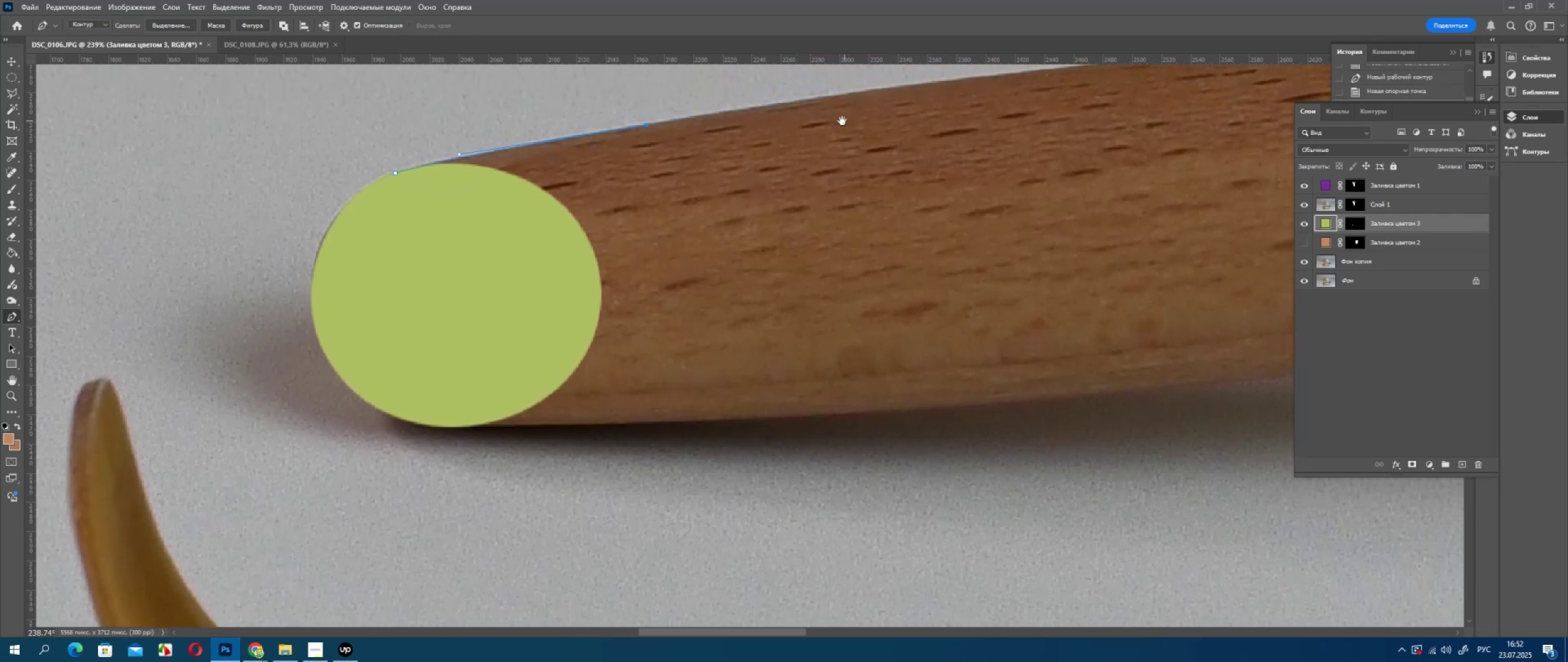 
hold_key(key=Space, duration=0.54)
 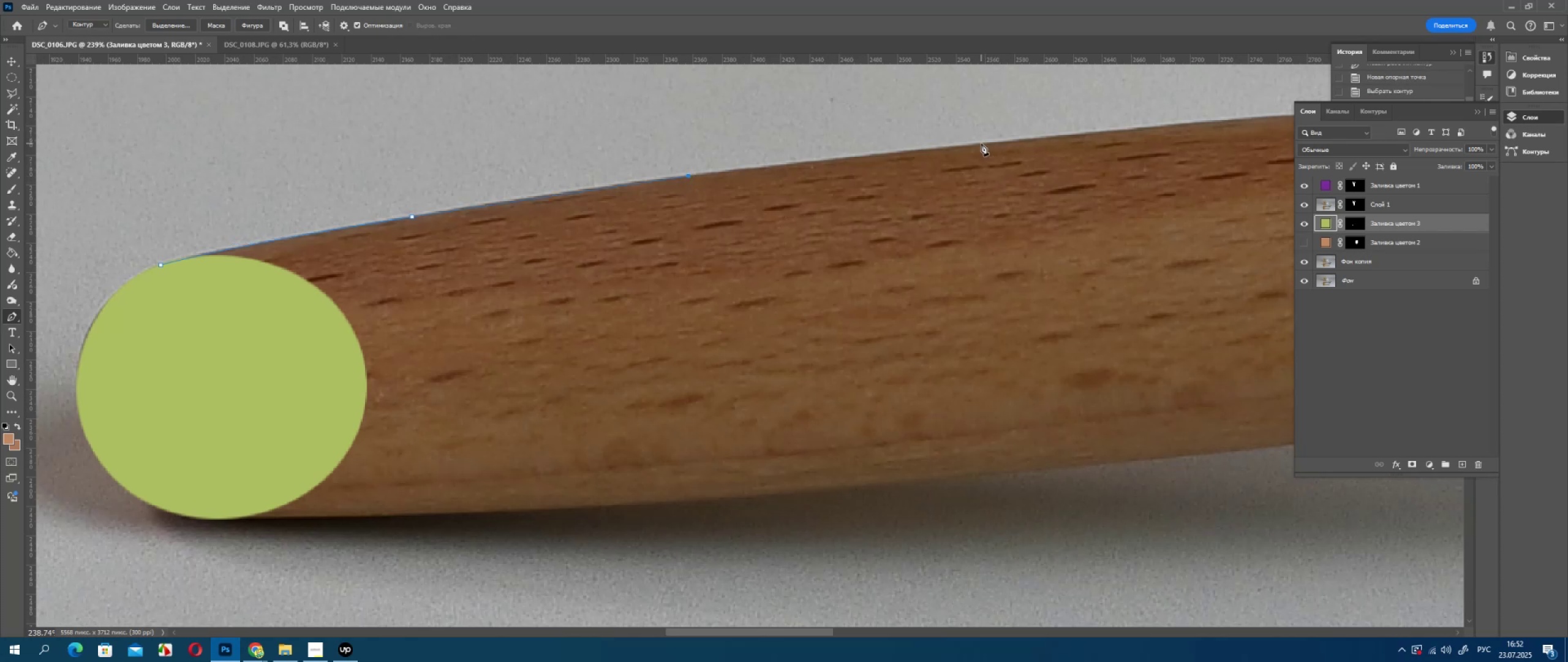 
left_click([981, 143])
 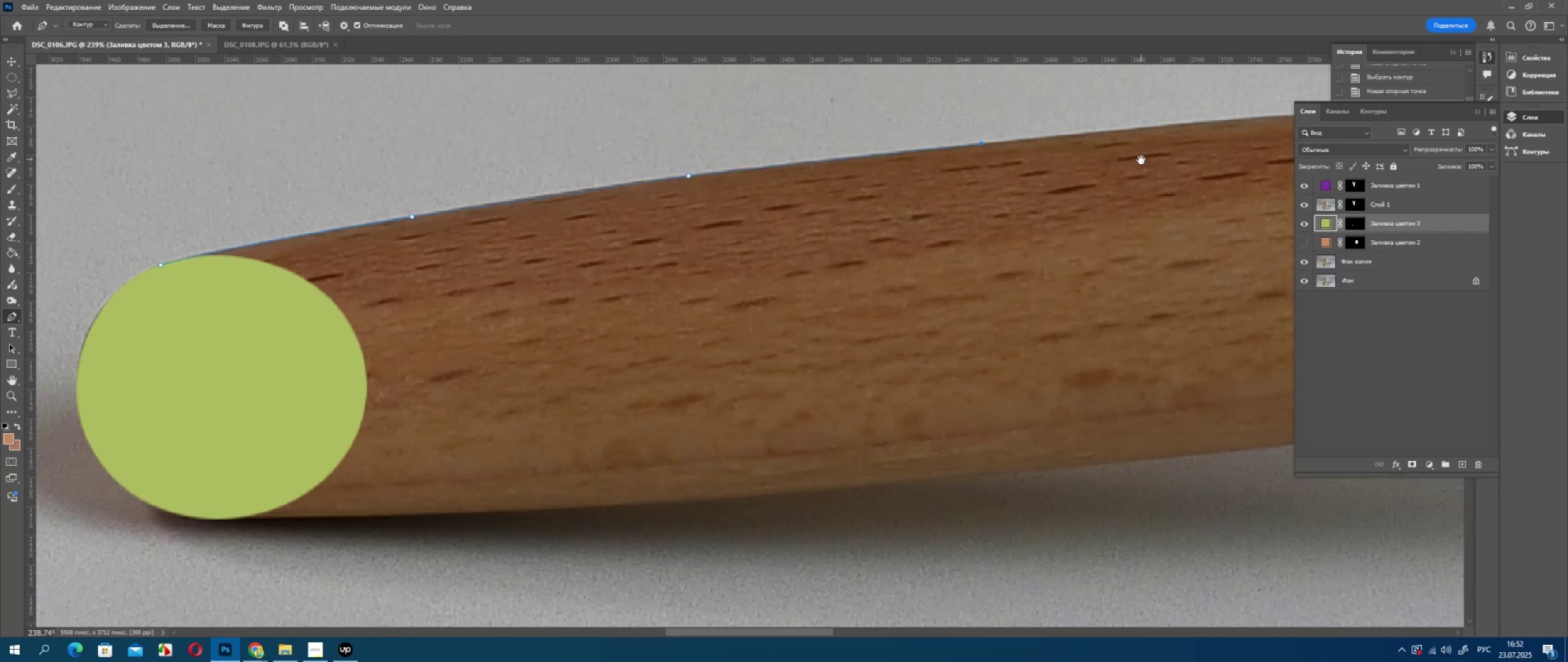 
hold_key(key=Space, duration=0.7)
 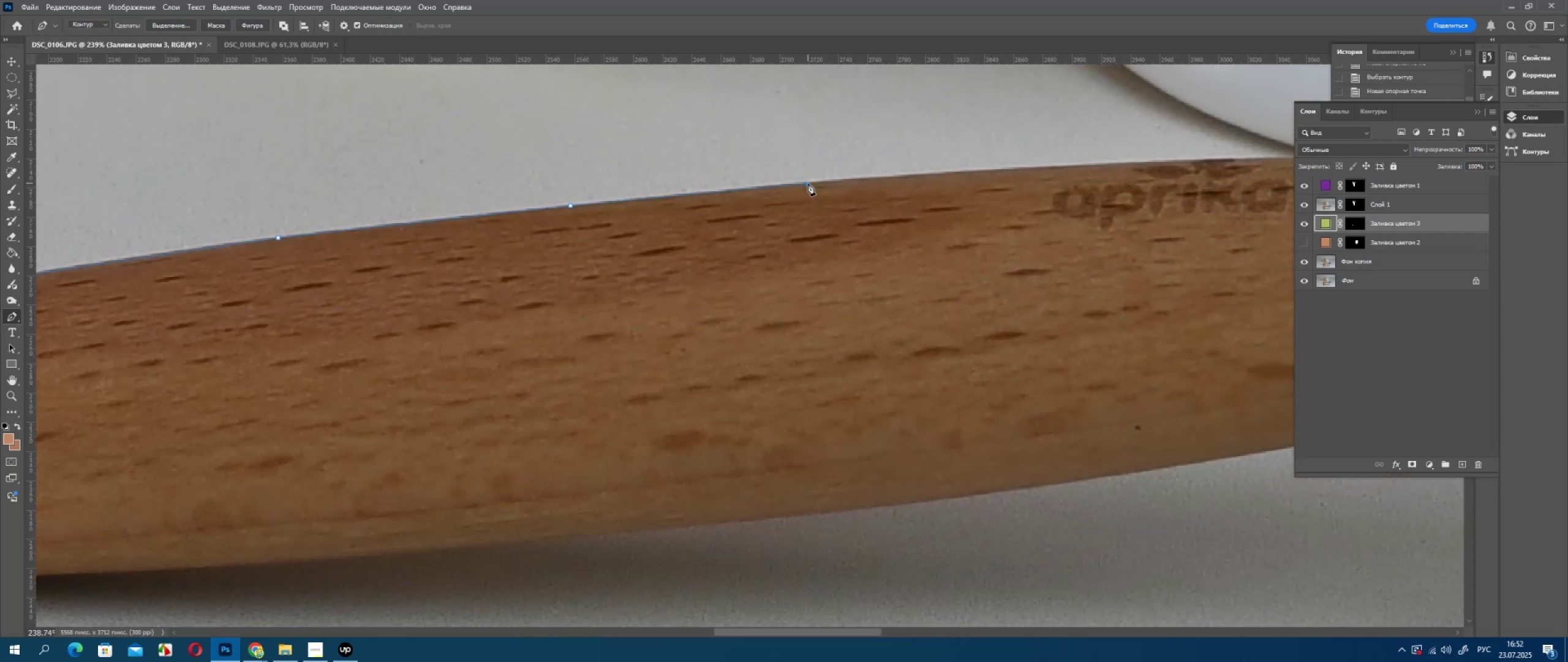 
left_click([808, 183])
 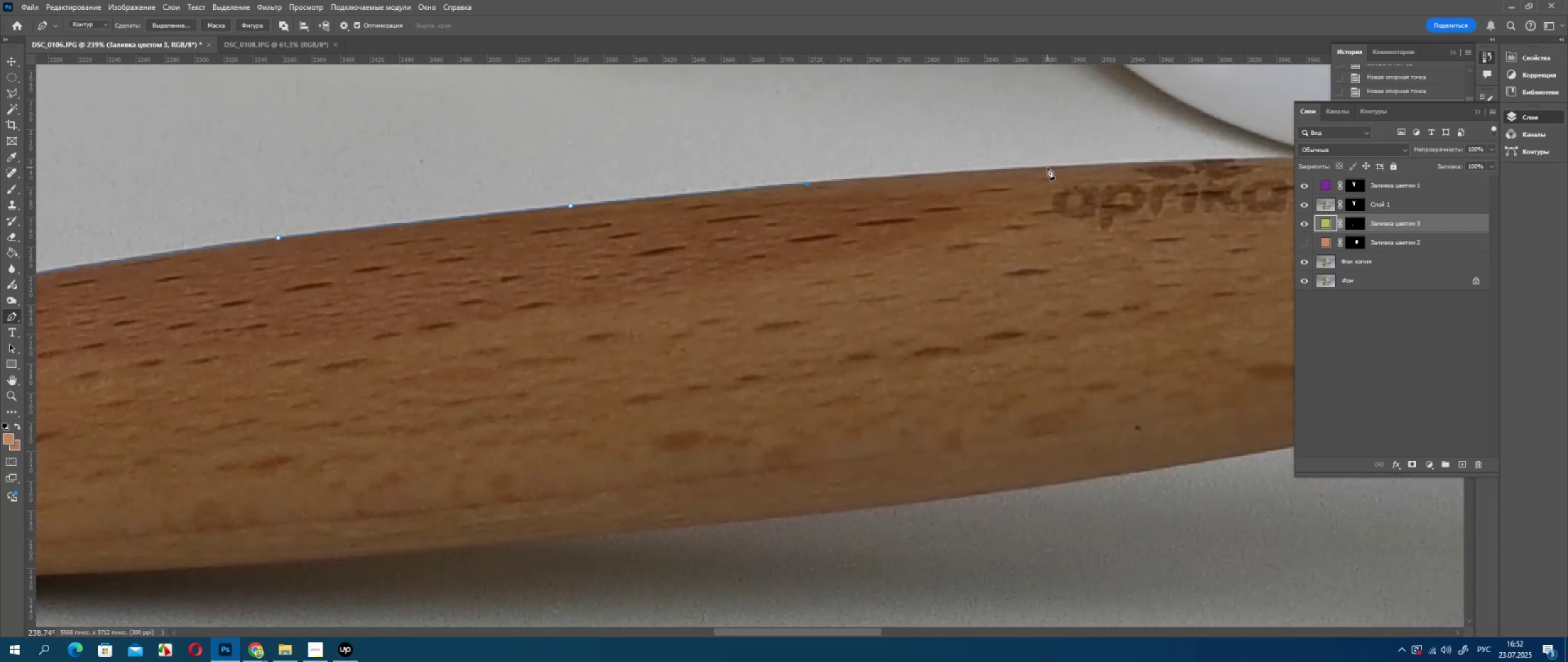 
left_click([1047, 167])
 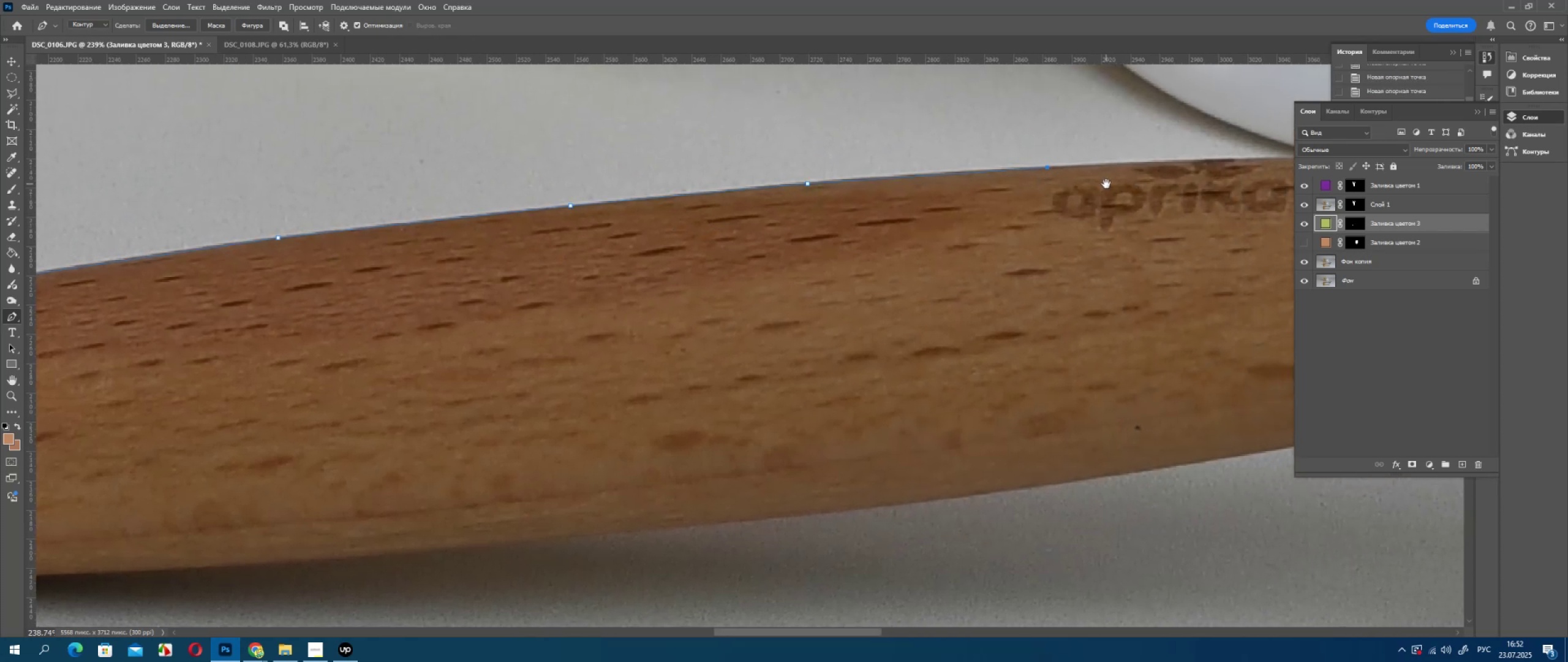 
hold_key(key=Space, duration=0.66)
 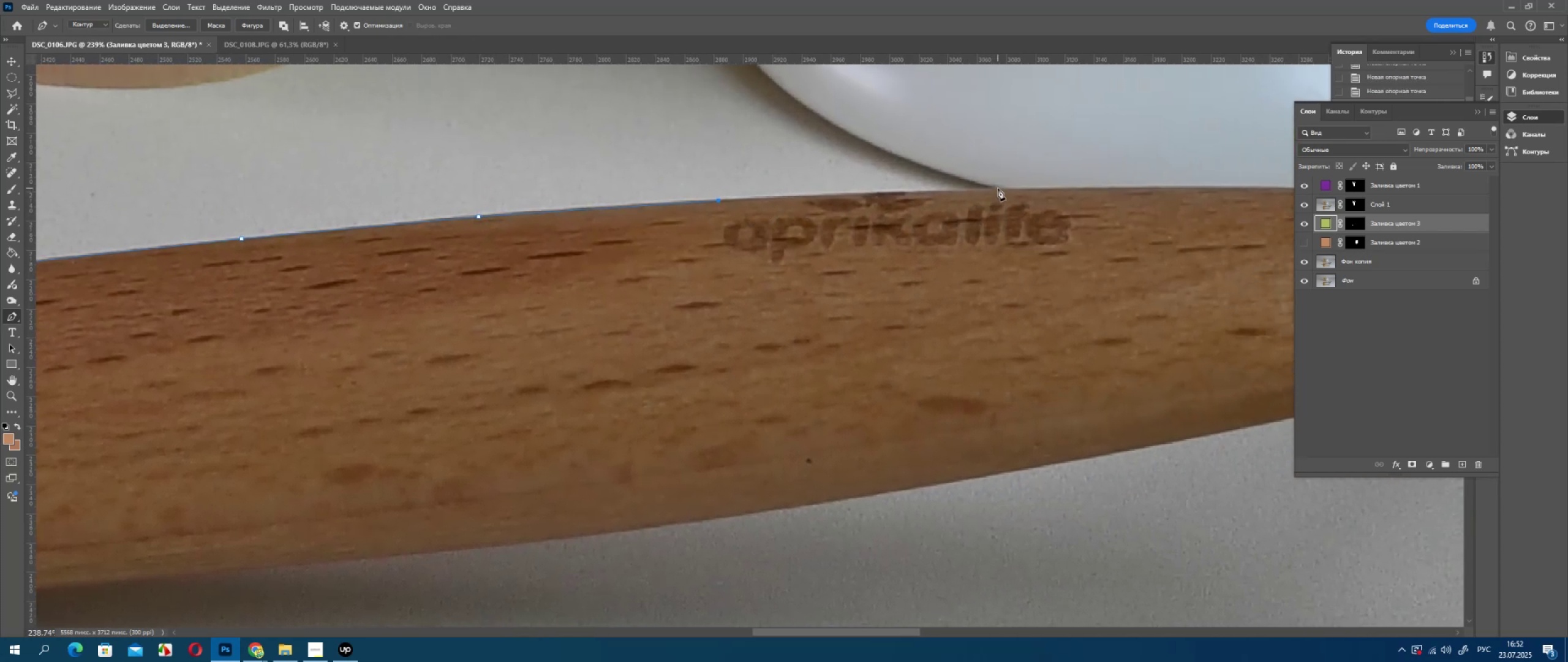 
left_click([998, 188])
 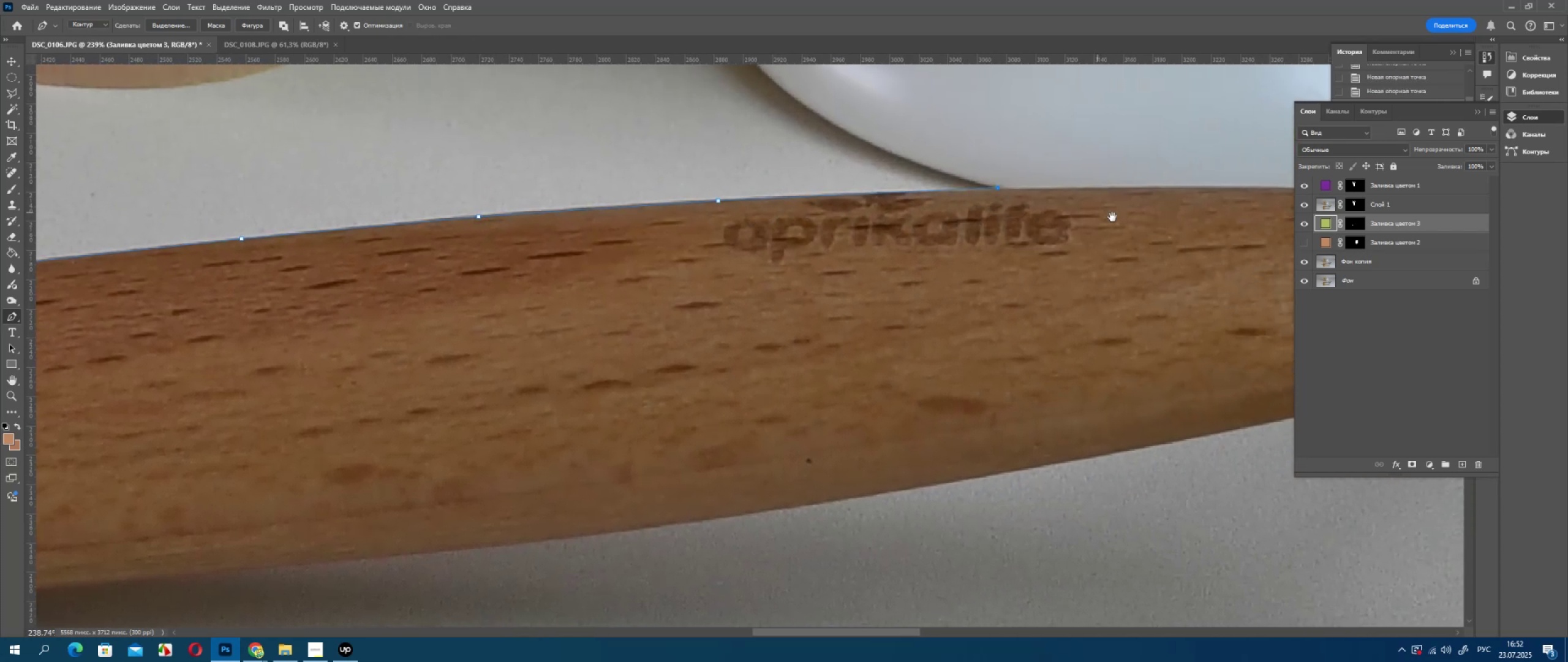 
hold_key(key=Space, duration=0.67)
 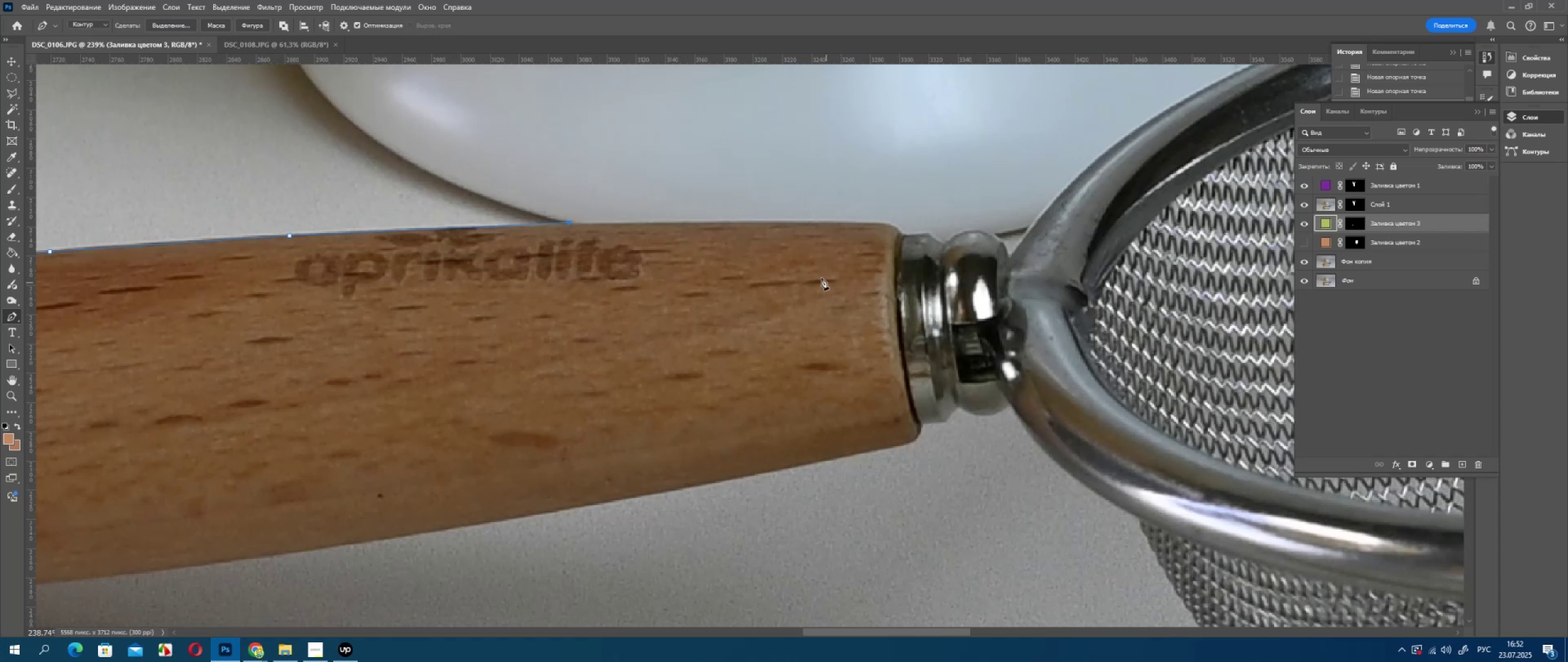 
left_click([824, 262])
 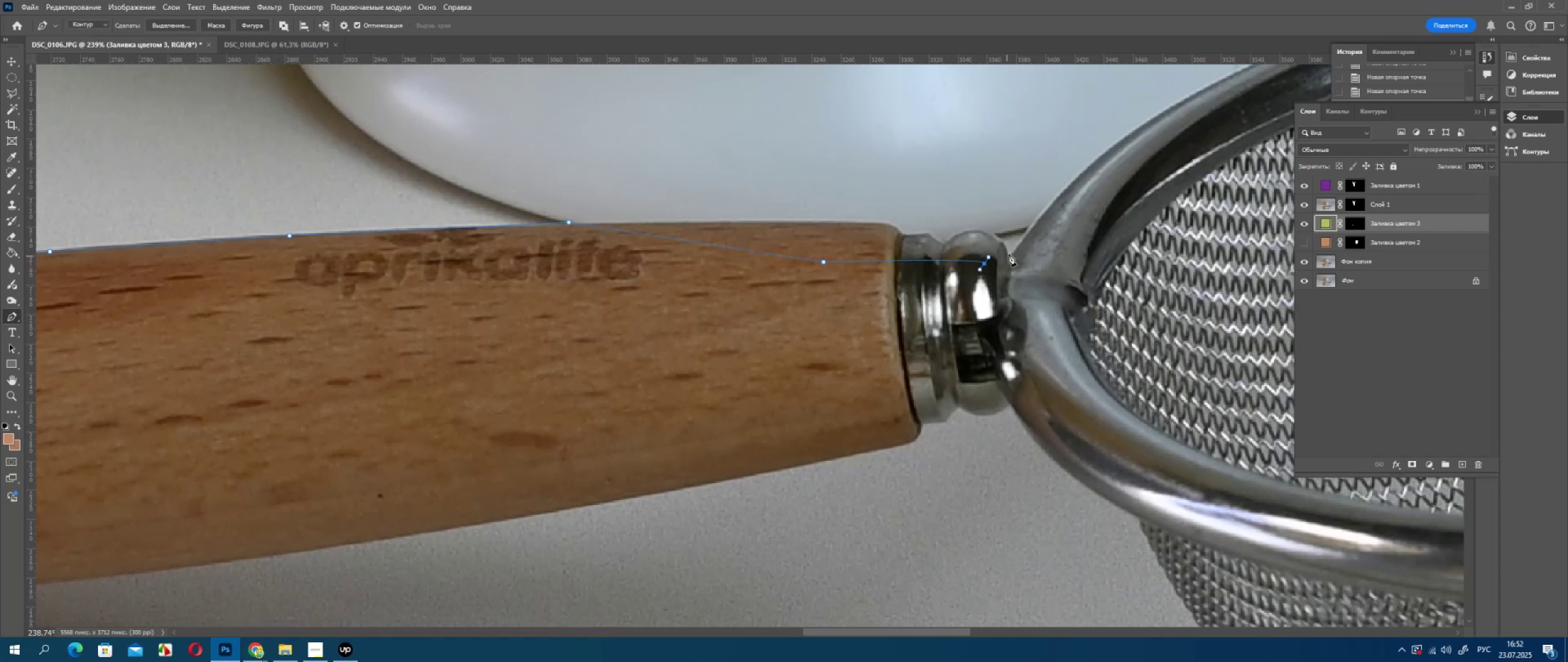 
hold_key(key=Space, duration=0.66)
 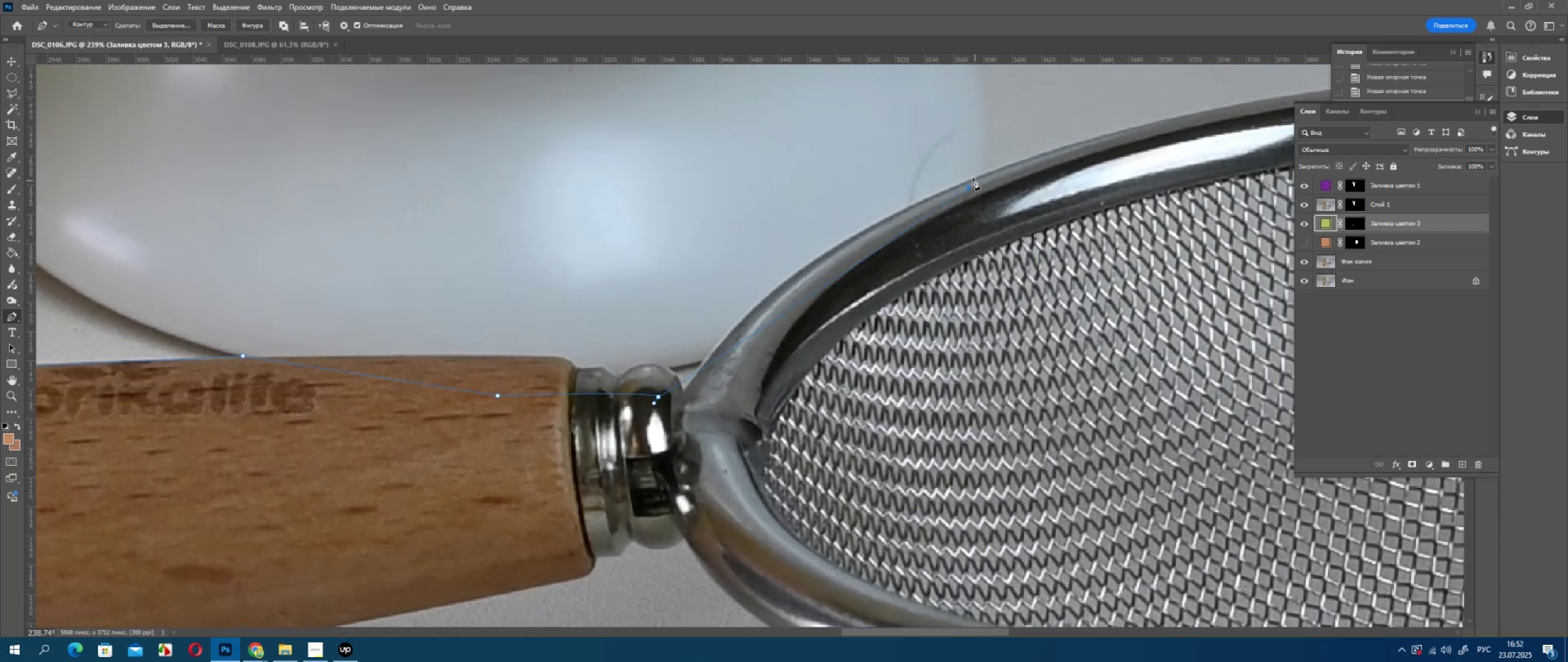 
left_click([973, 178])
 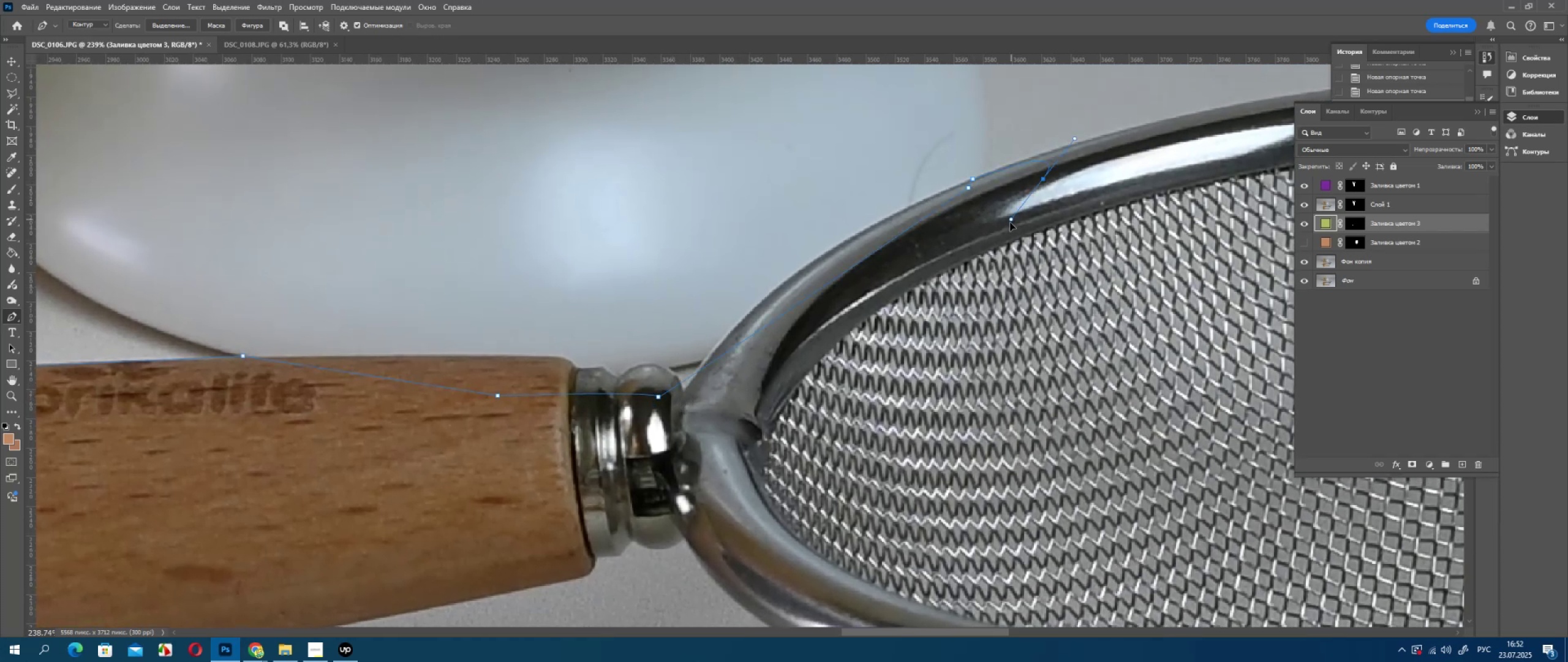 
key(Space)
 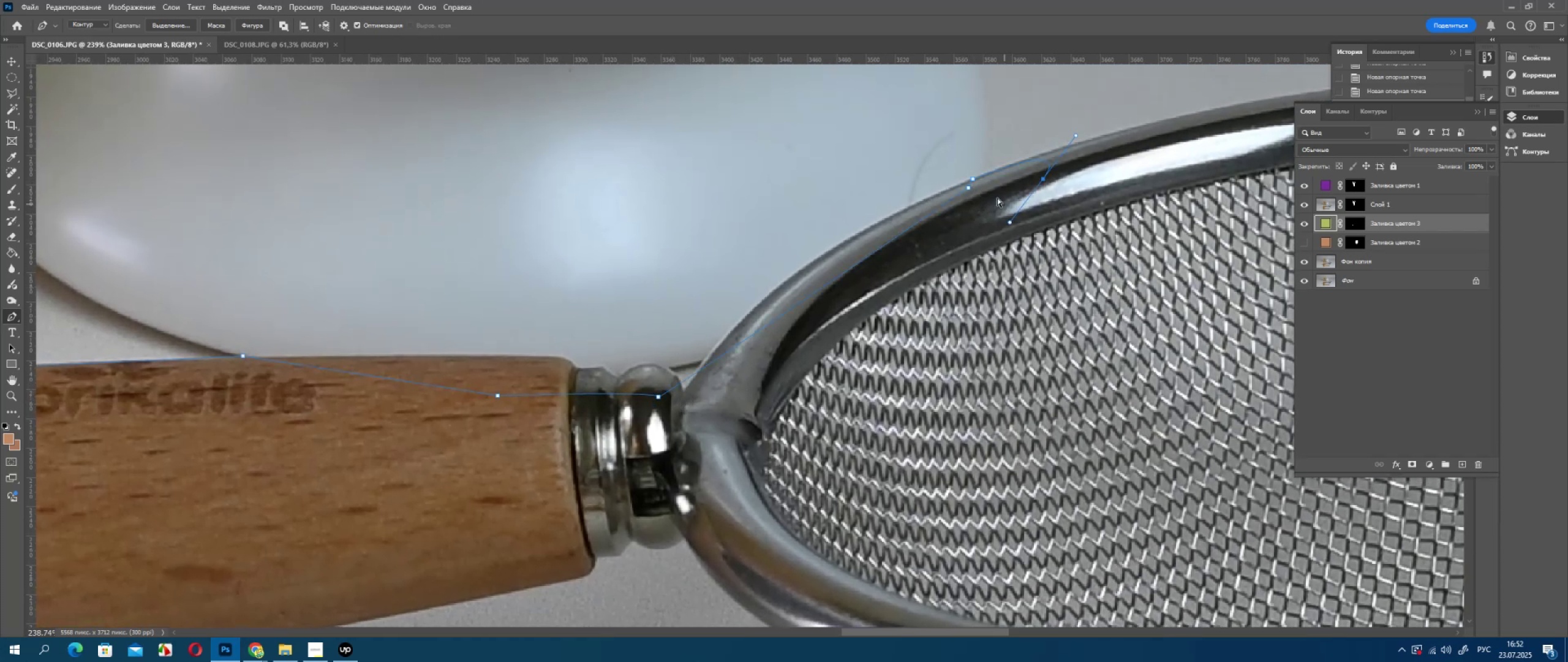 
key(Control+ControlLeft)
 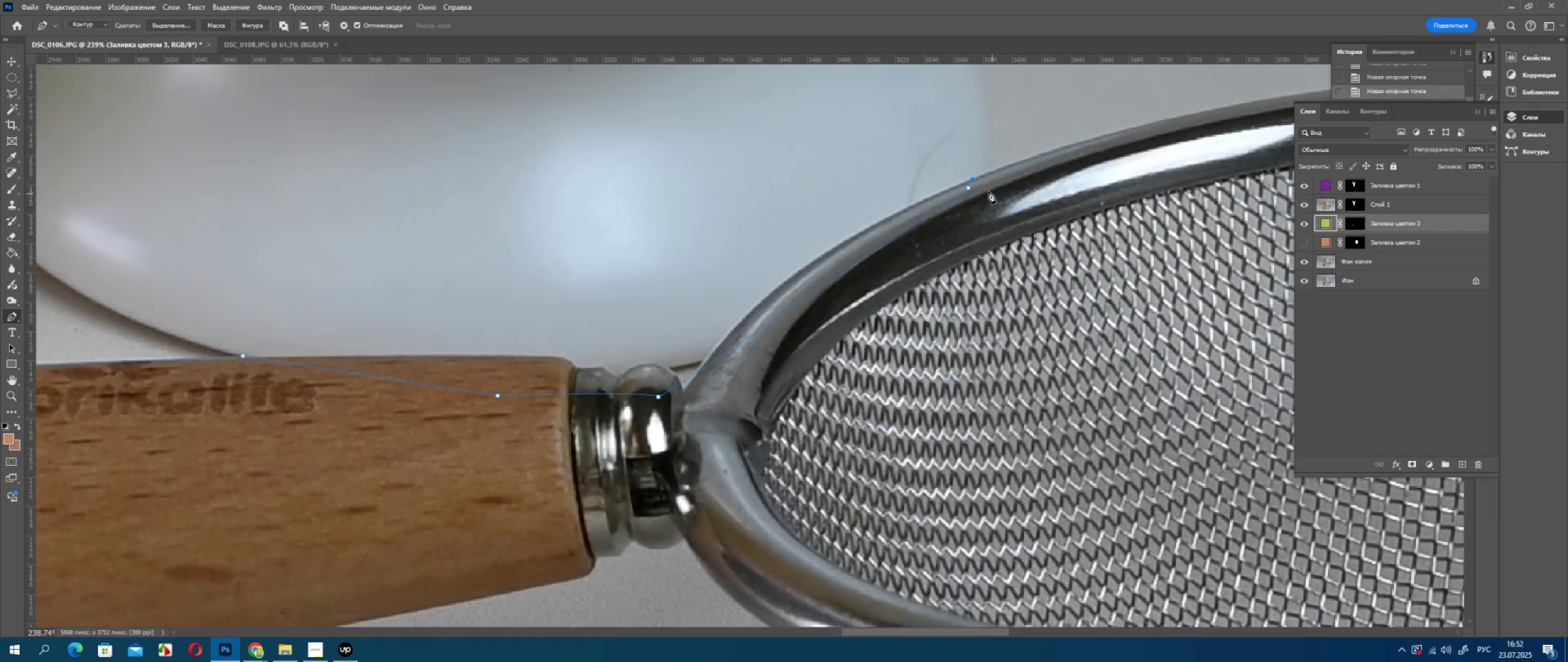 
key(Control+Z)
 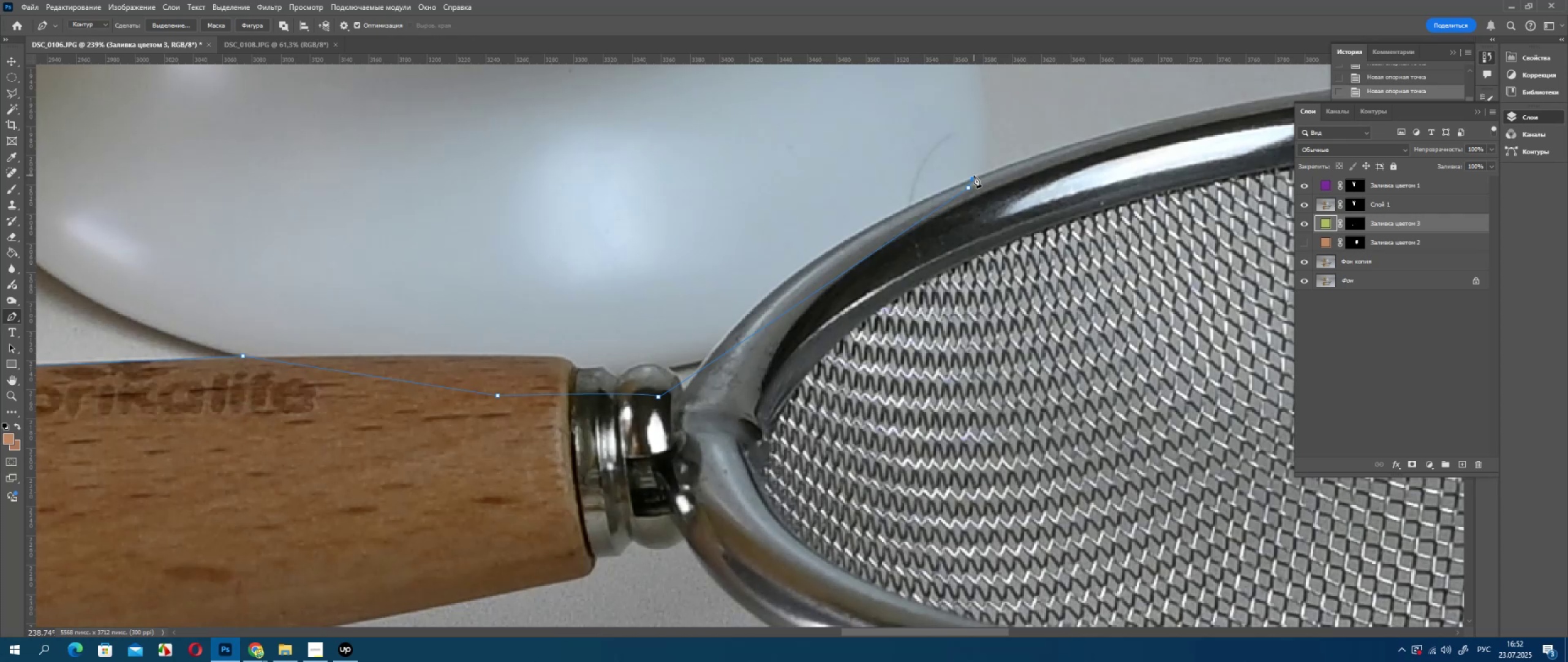 
left_click([974, 175])
 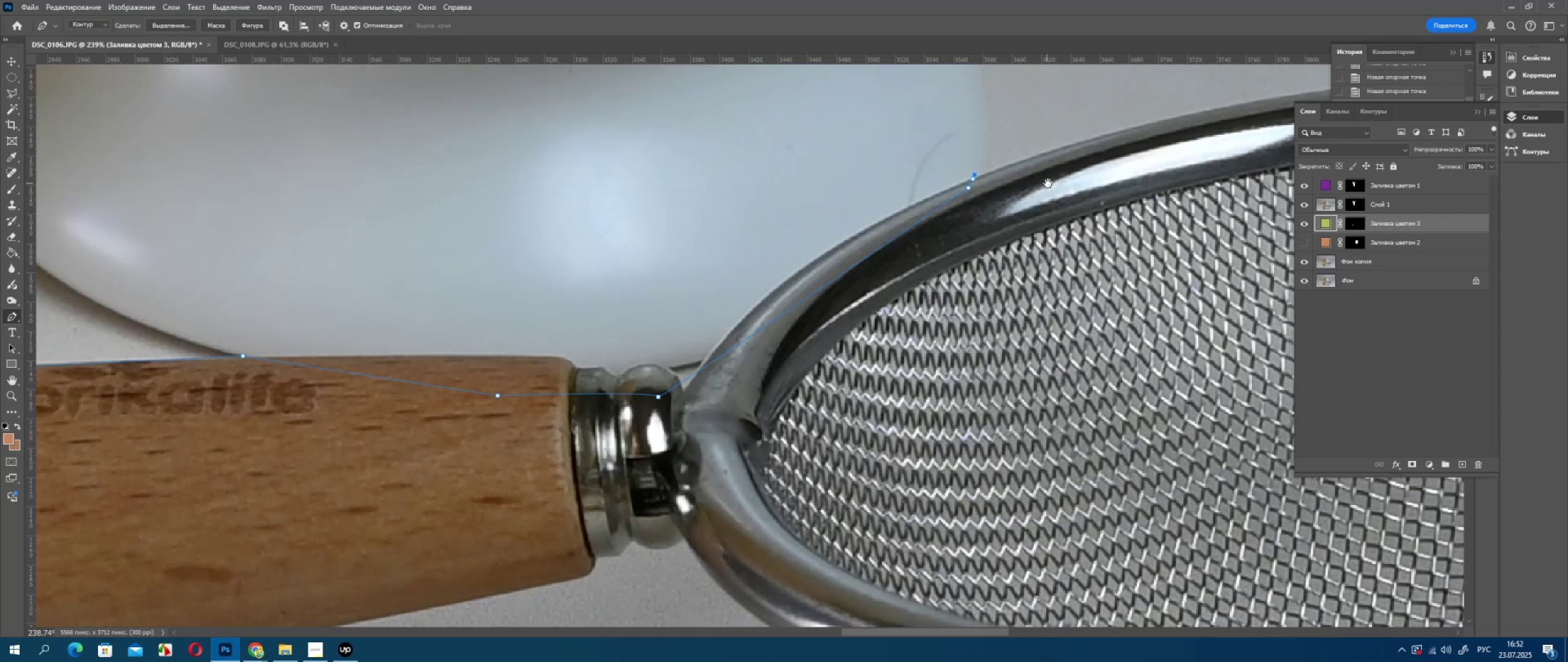 
hold_key(key=Space, duration=0.7)
 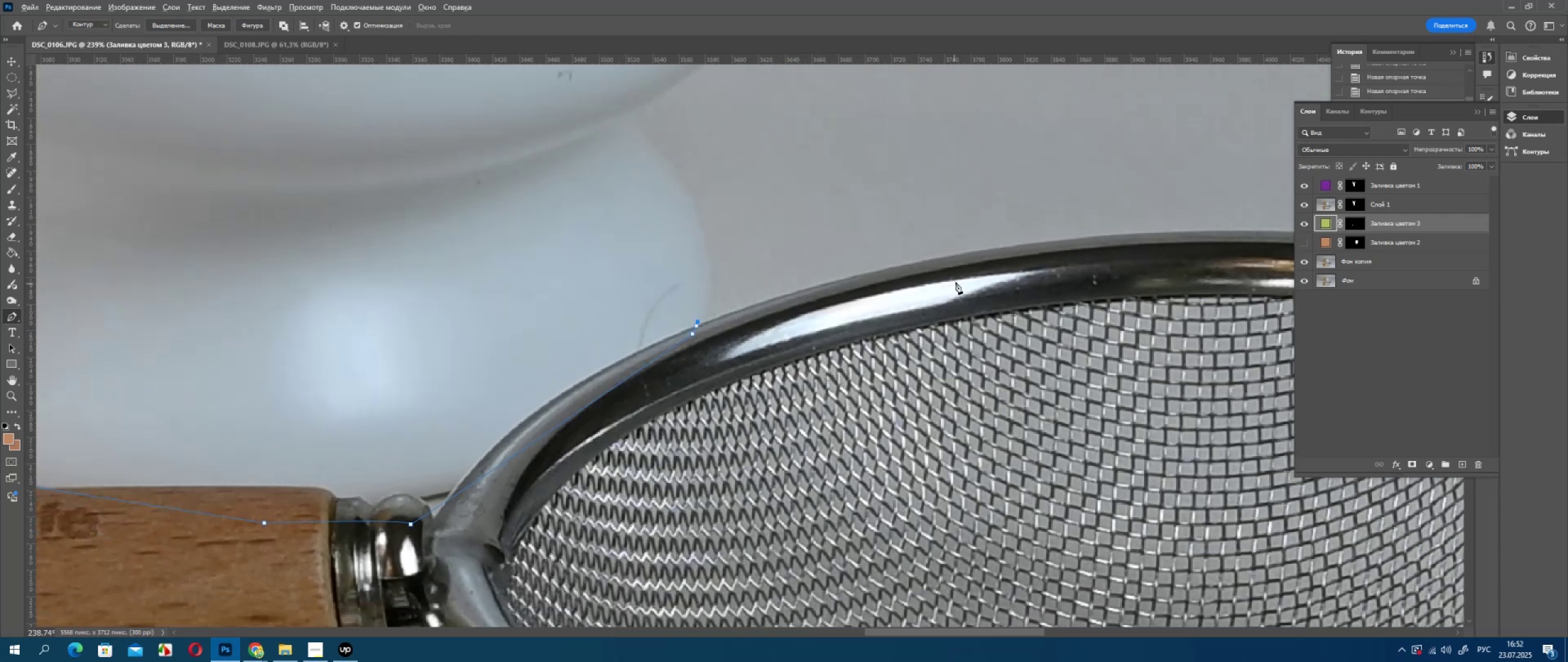 
key(Alt+AltLeft)
 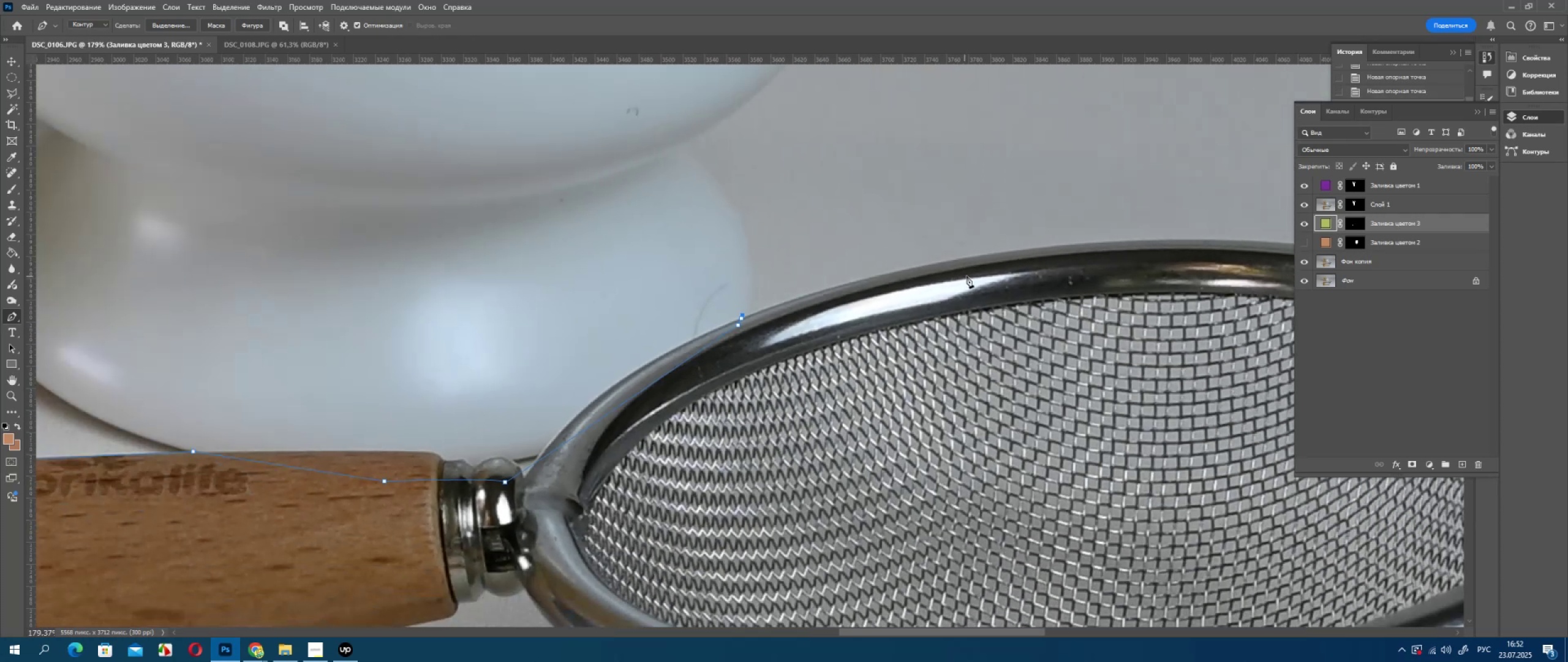 
scroll: coordinate [957, 281], scroll_direction: down, amount: 3.0
 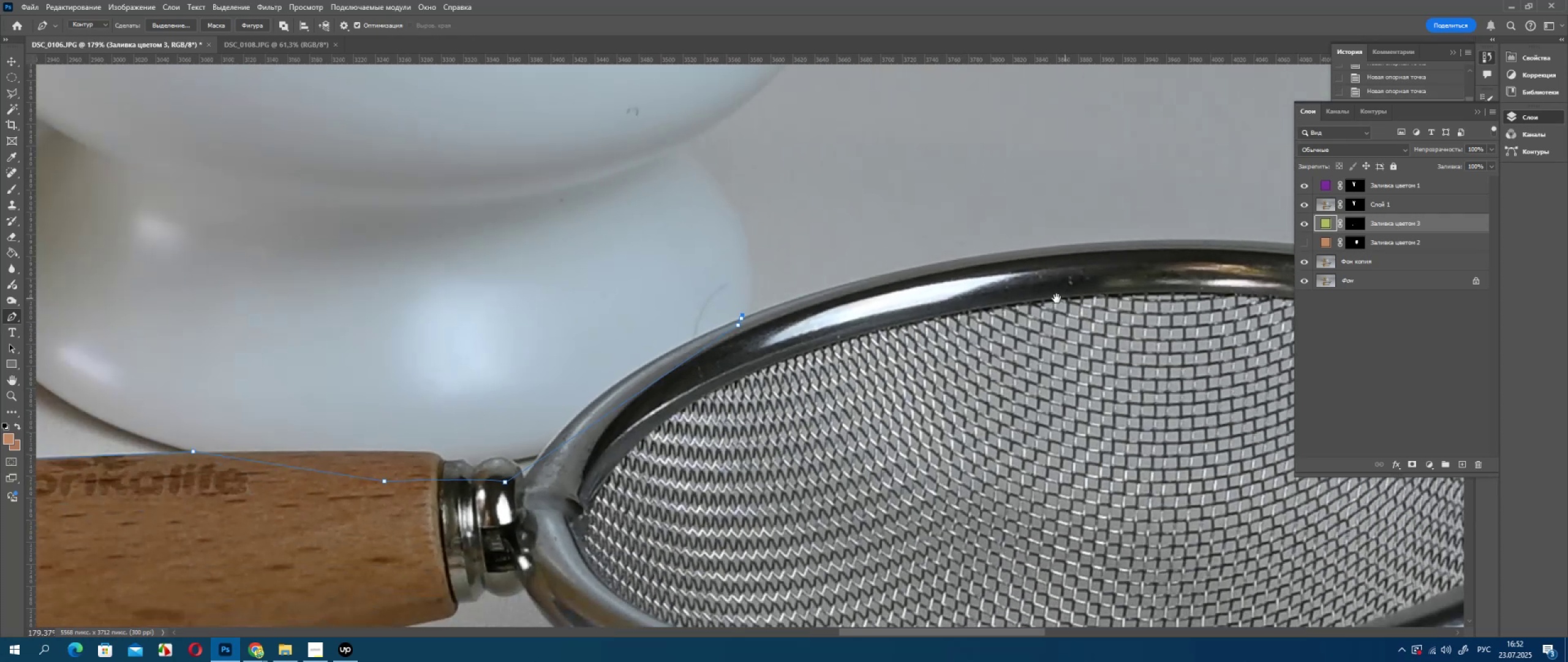 
hold_key(key=Space, duration=0.66)
 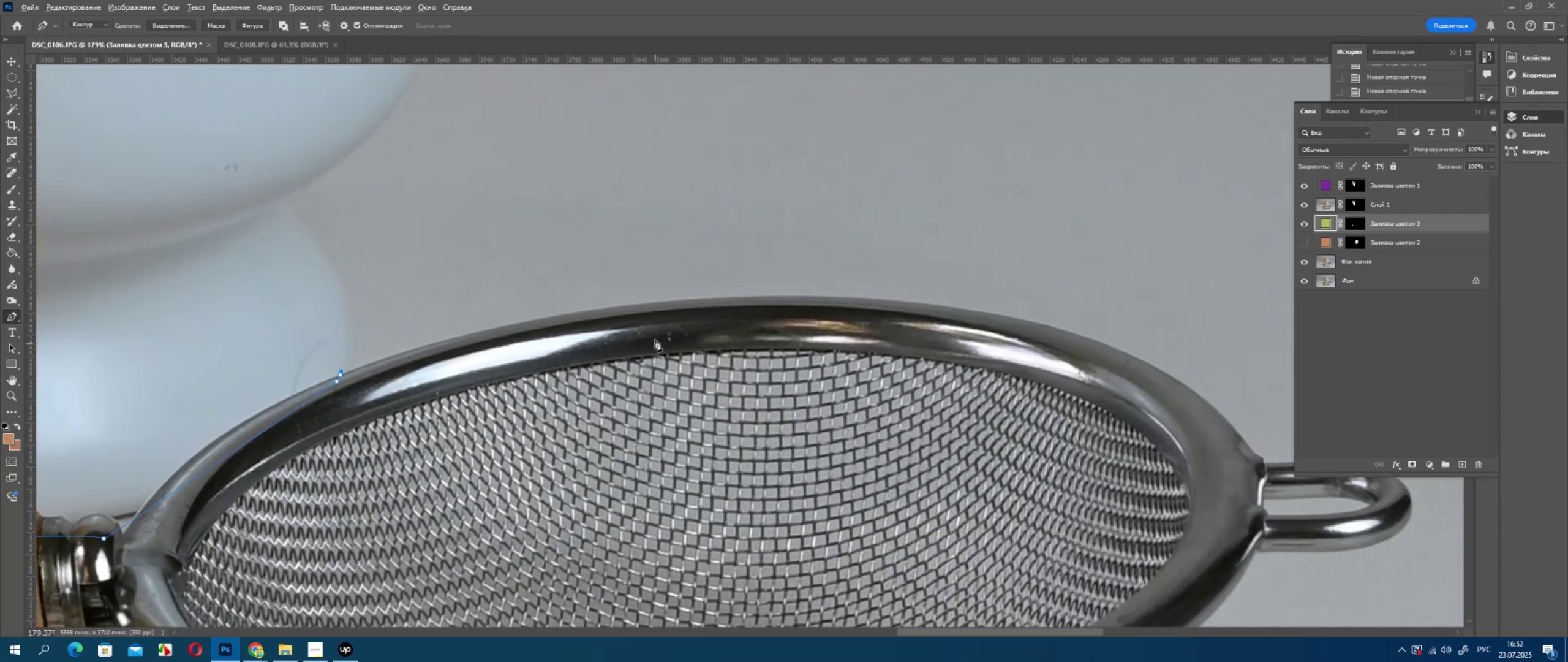 
hold_key(key=AltLeft, duration=0.31)
scroll: coordinate [654, 330], scroll_direction: up, amount: 5.0
 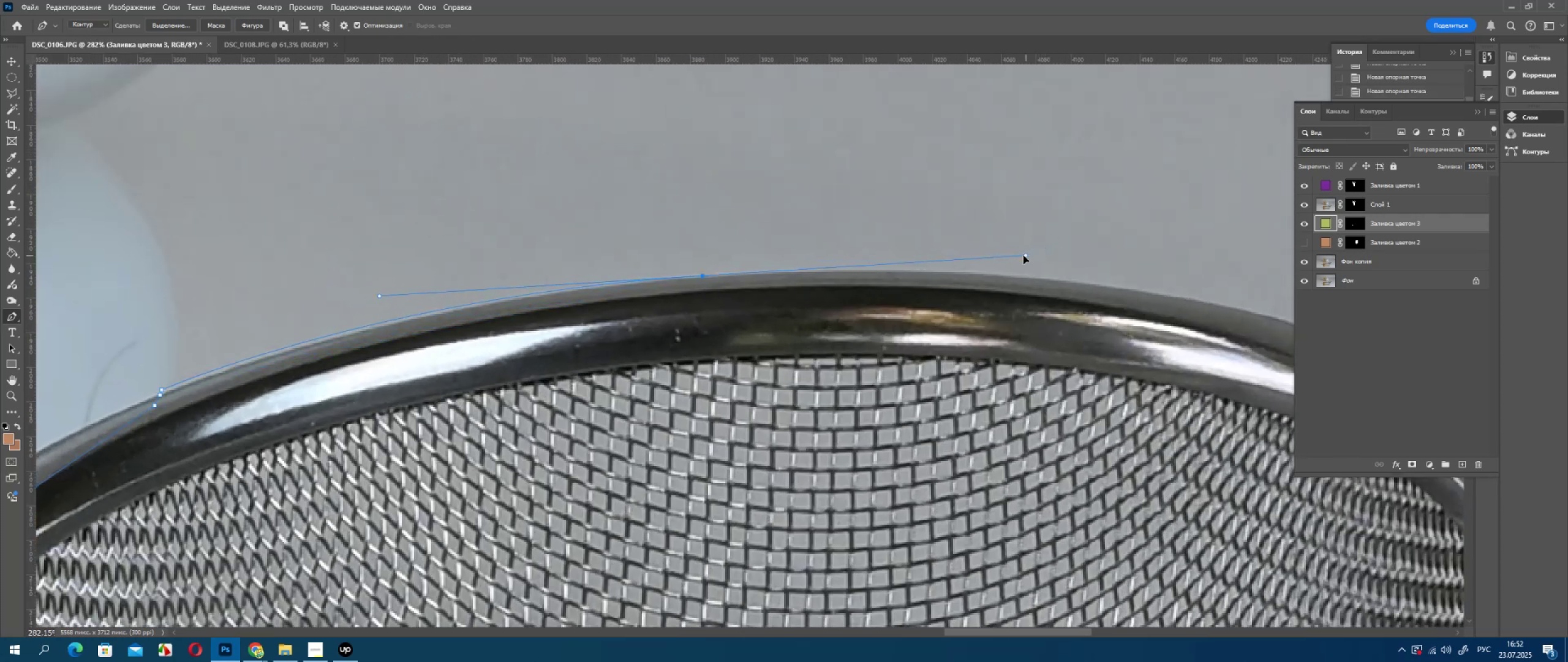 
key(Control+Z)
 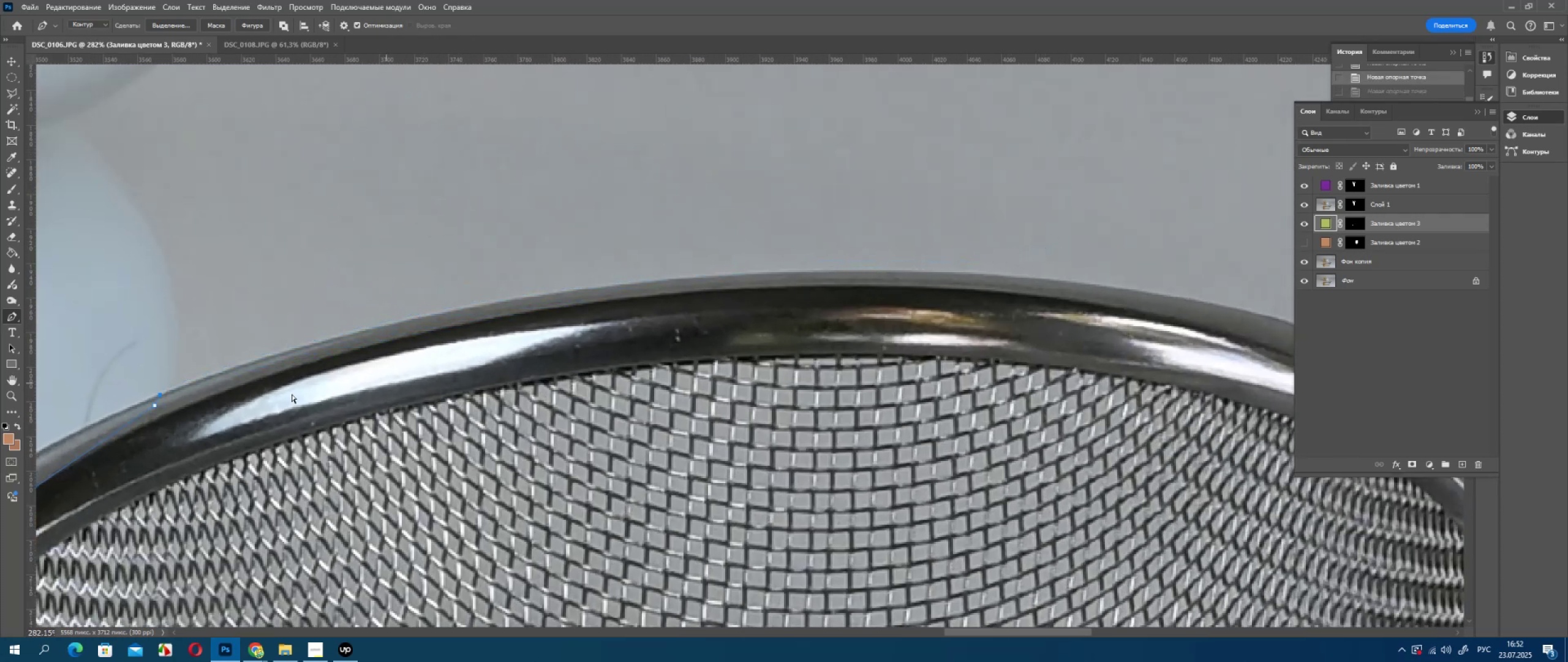 
key(Control+Z)
 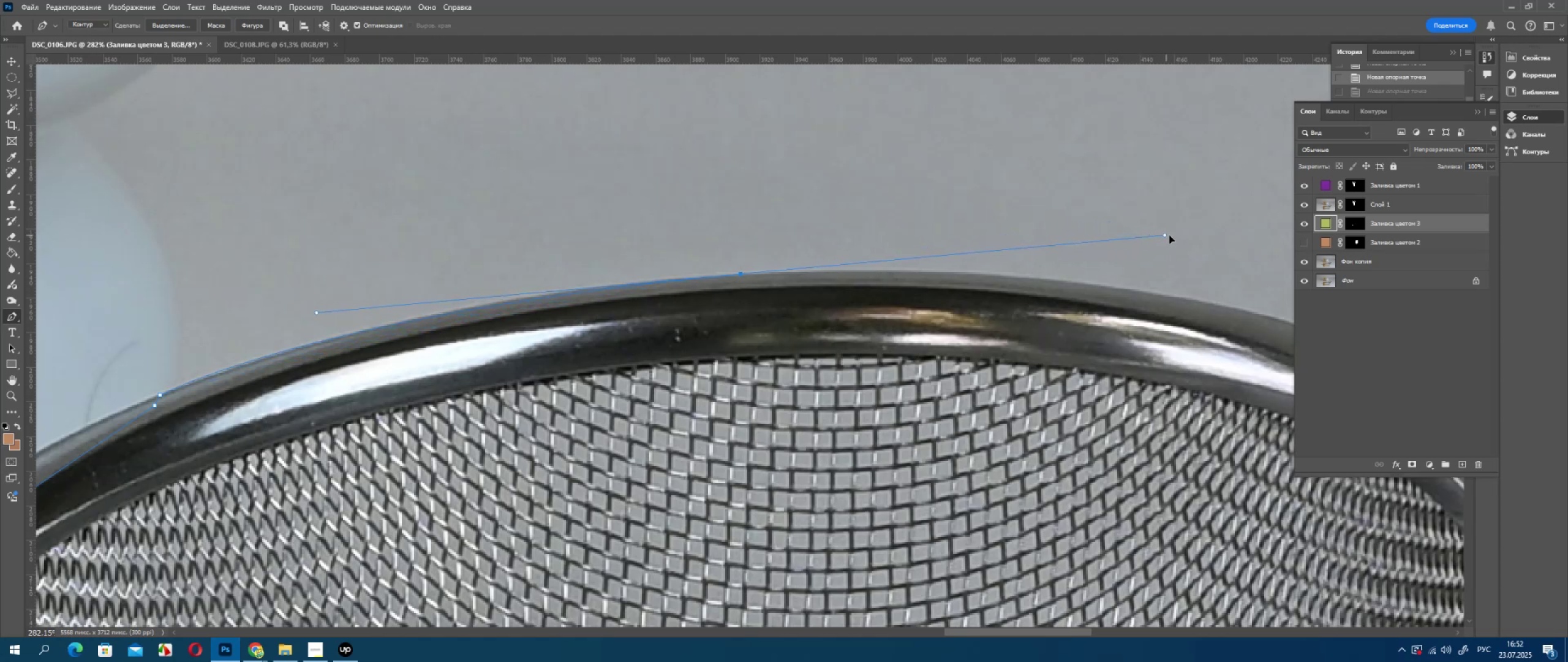 
wait(8.94)
 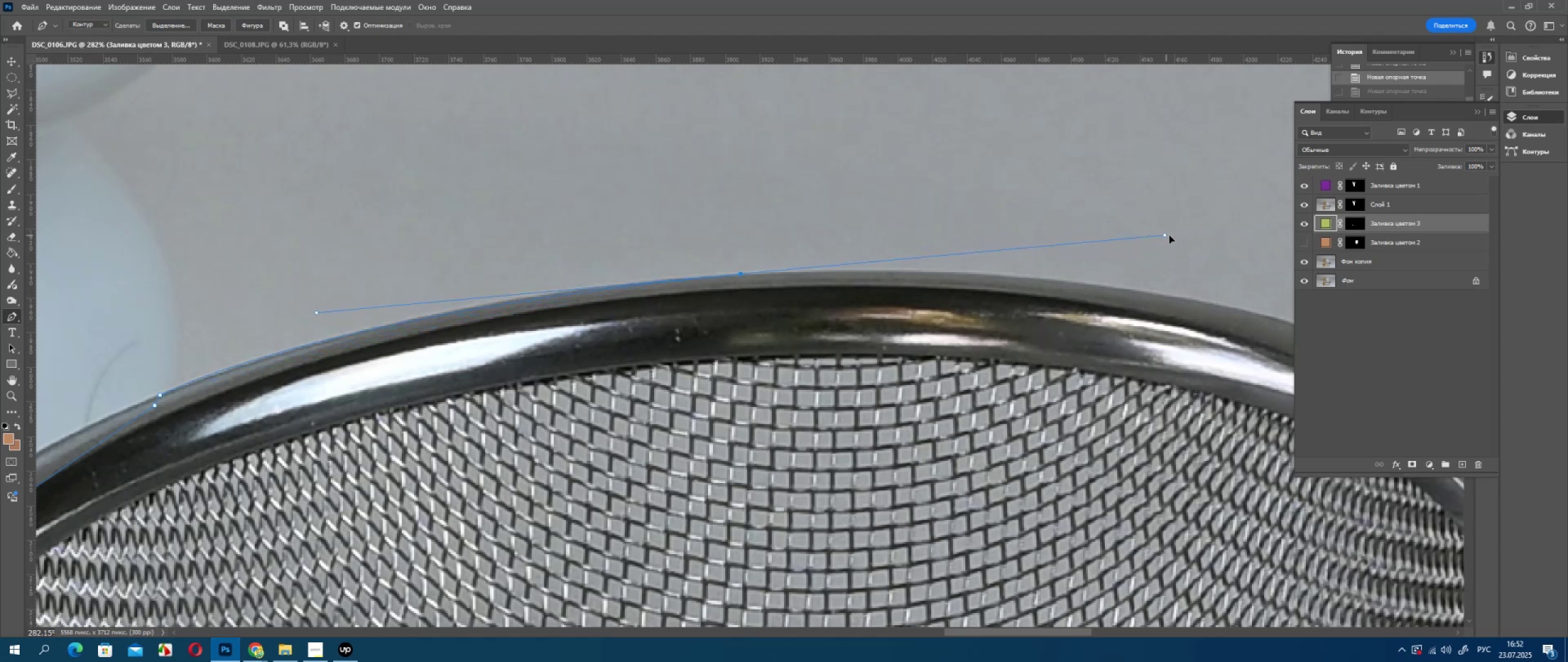 
hold_key(key=AltLeft, duration=1.1)
left_click([740, 273])
 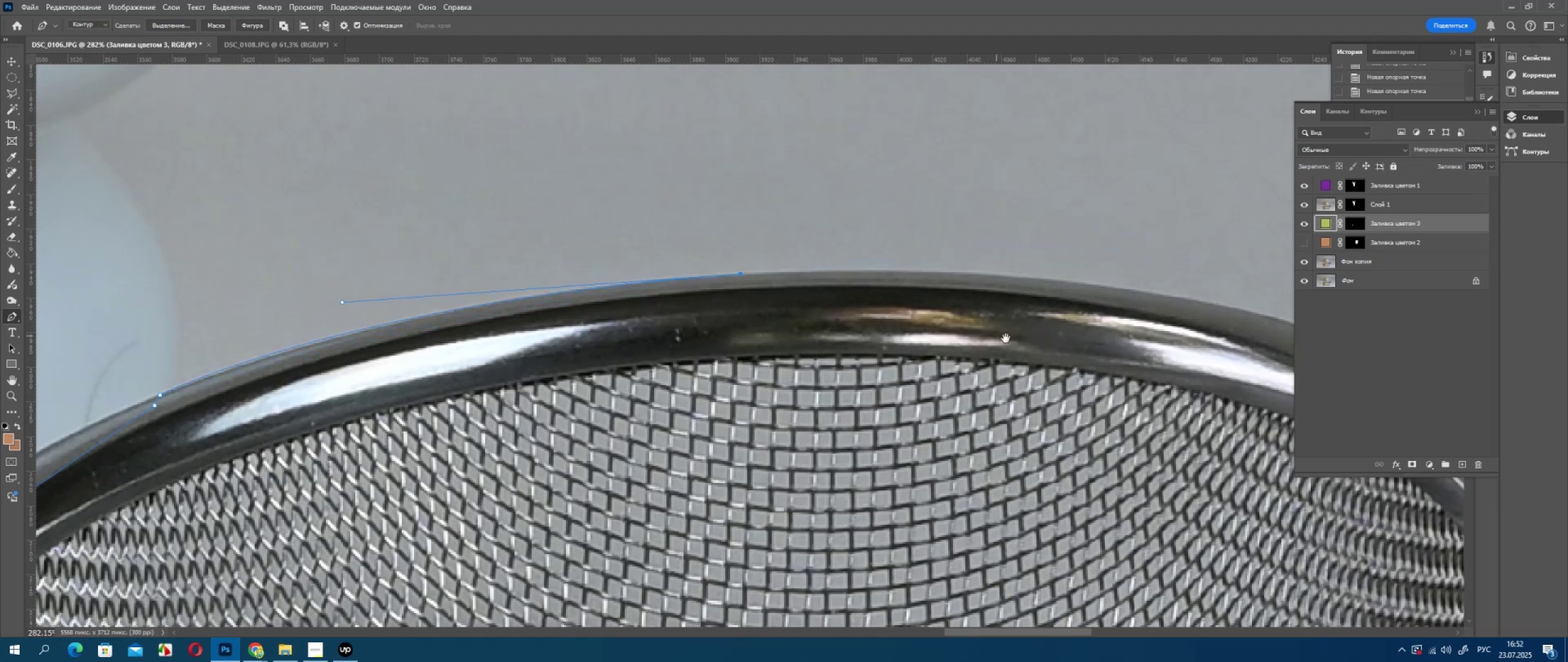 
hold_key(key=Space, duration=0.75)
 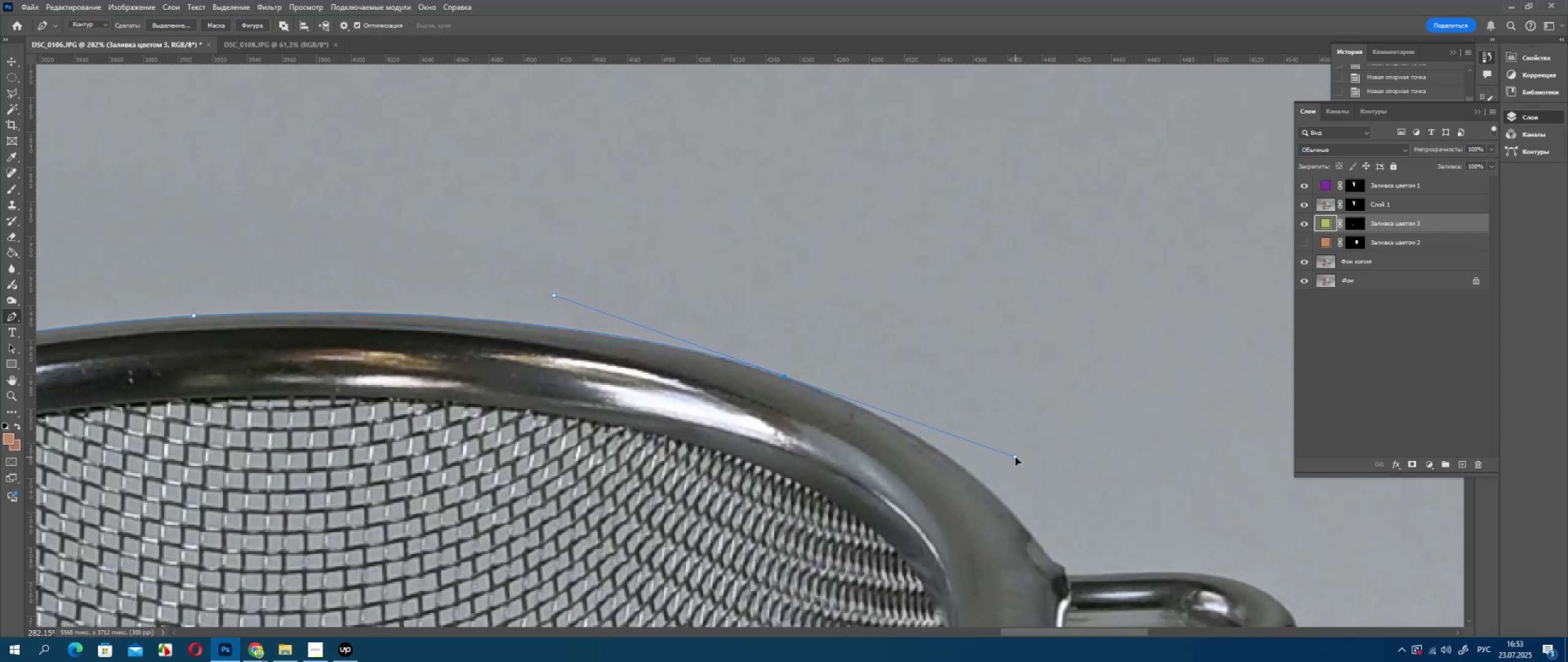 
wait(7.71)
 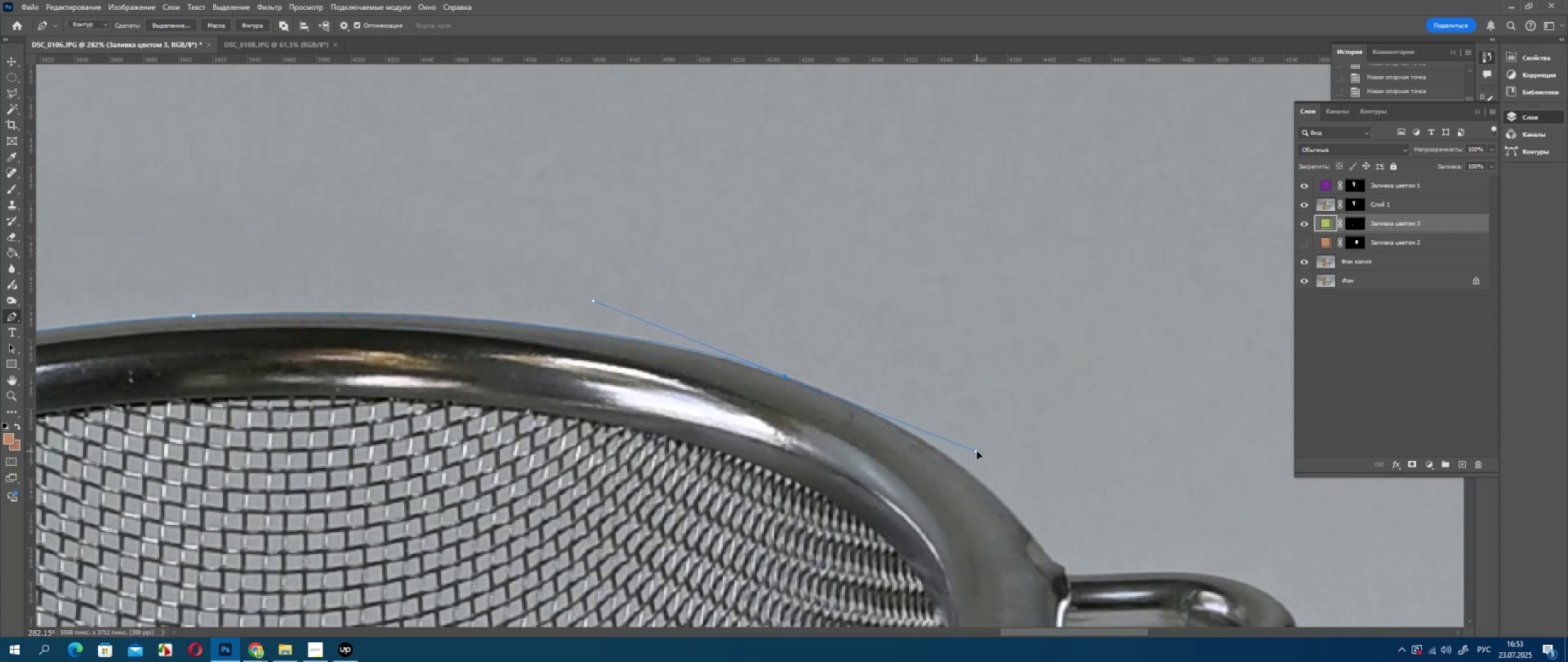 
hold_key(key=AltLeft, duration=0.87)
 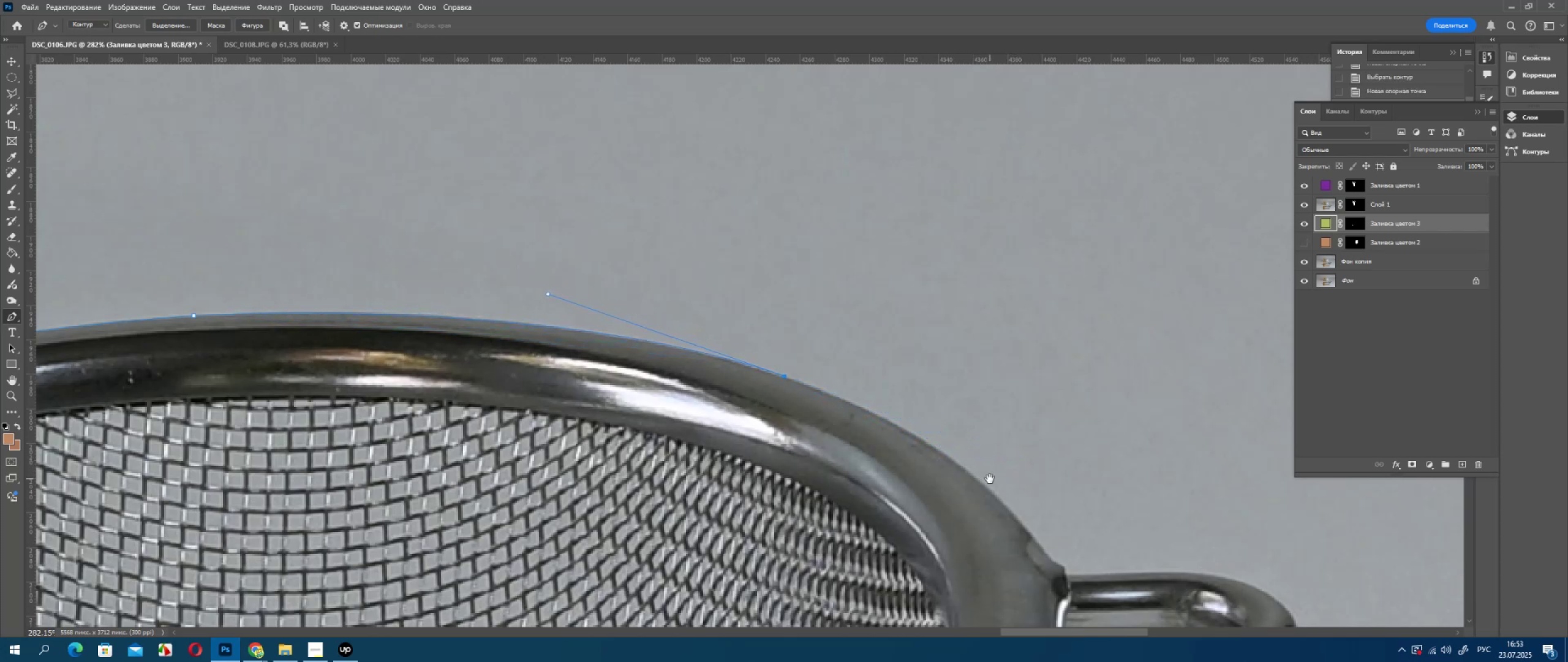 
hold_key(key=Space, duration=0.6)
 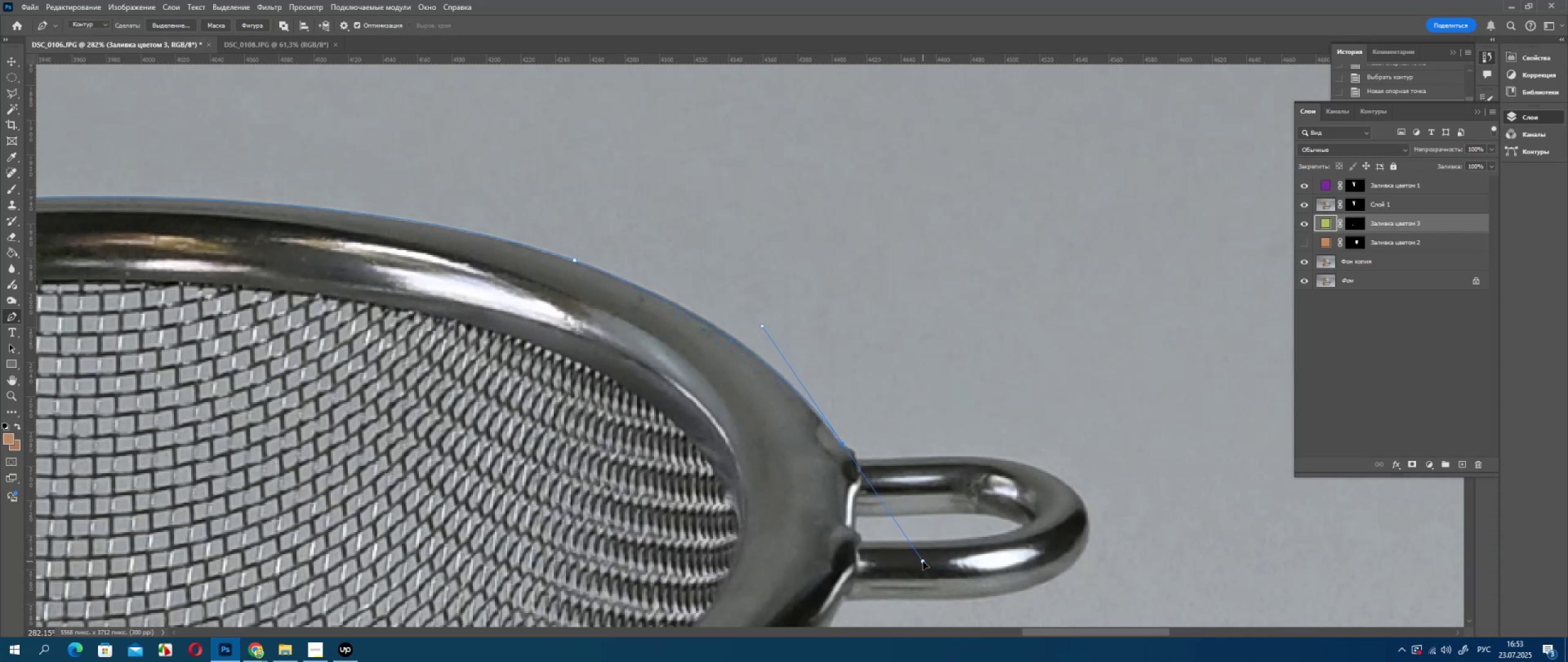 
wait(6.95)
 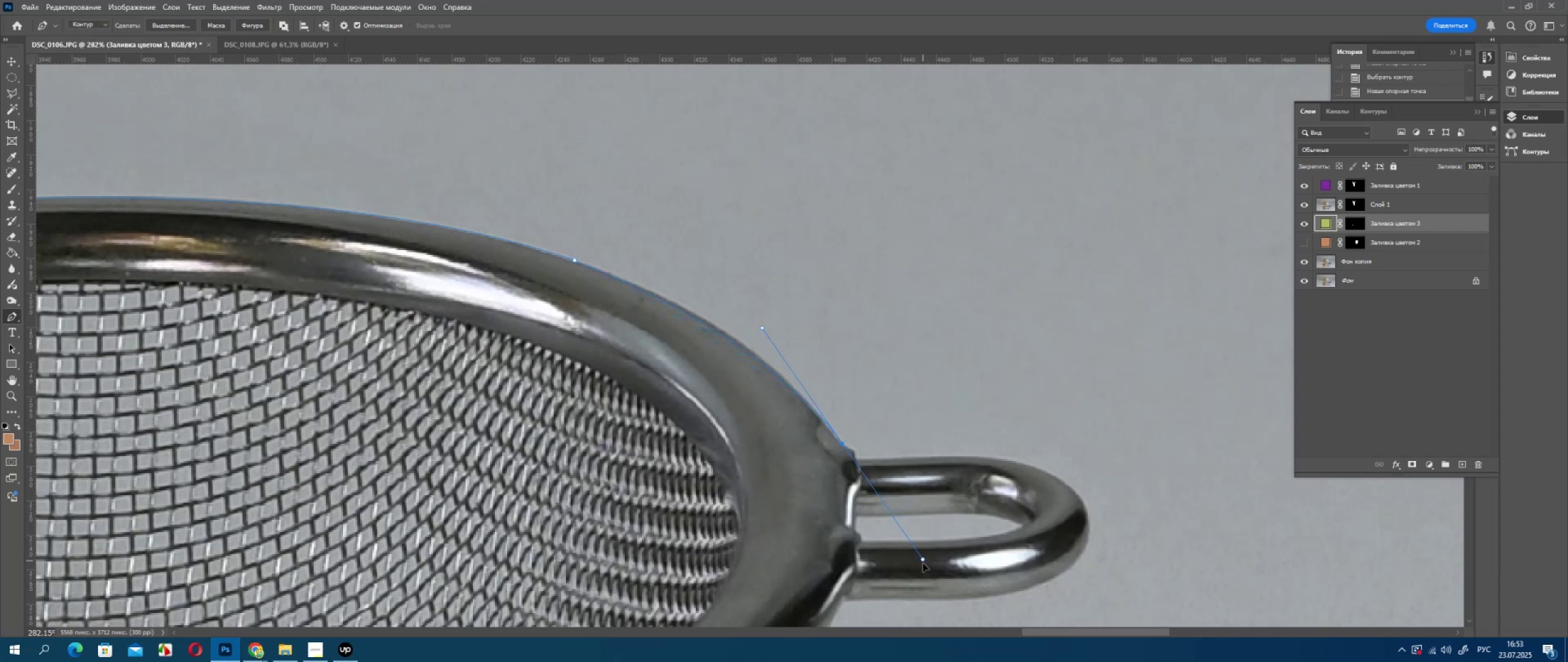 
hold_key(key=AltLeft, duration=1.31)
left_click([840, 441])
 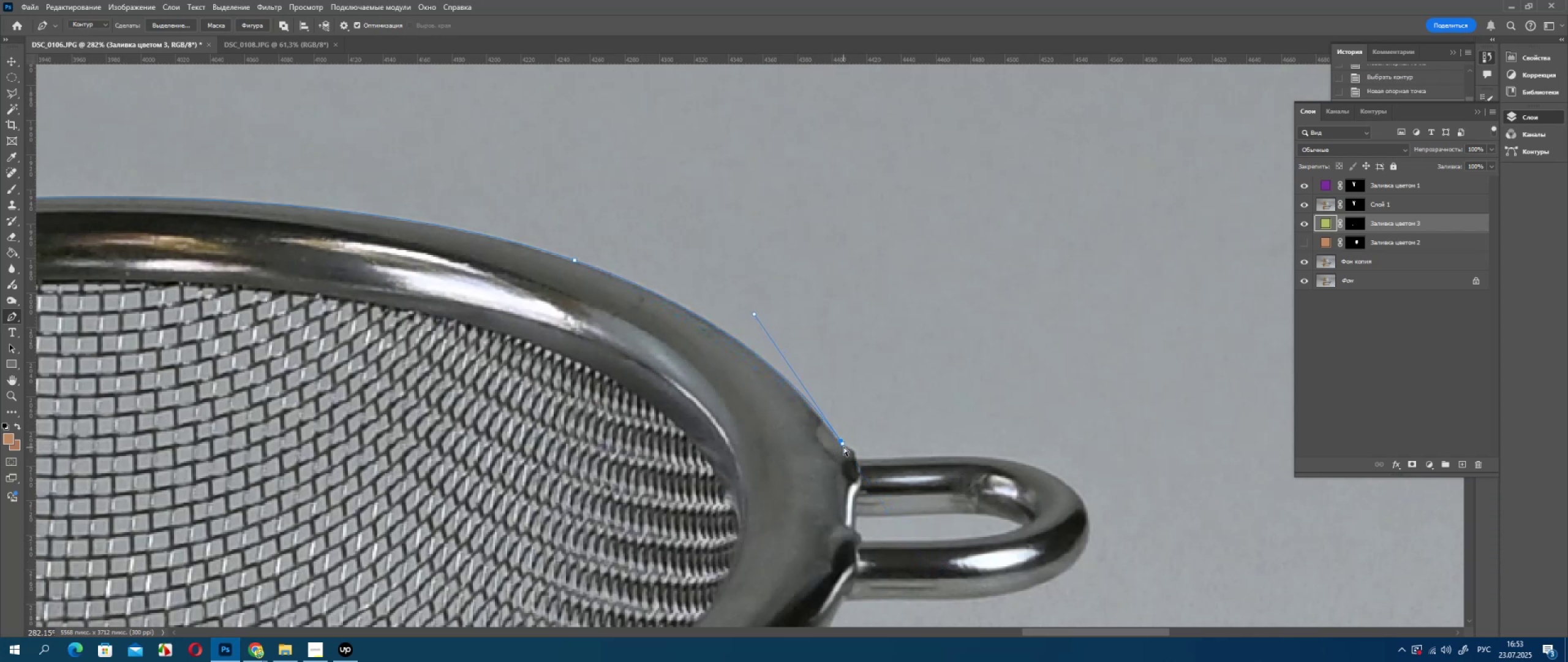 
key(Control+ControlLeft)
 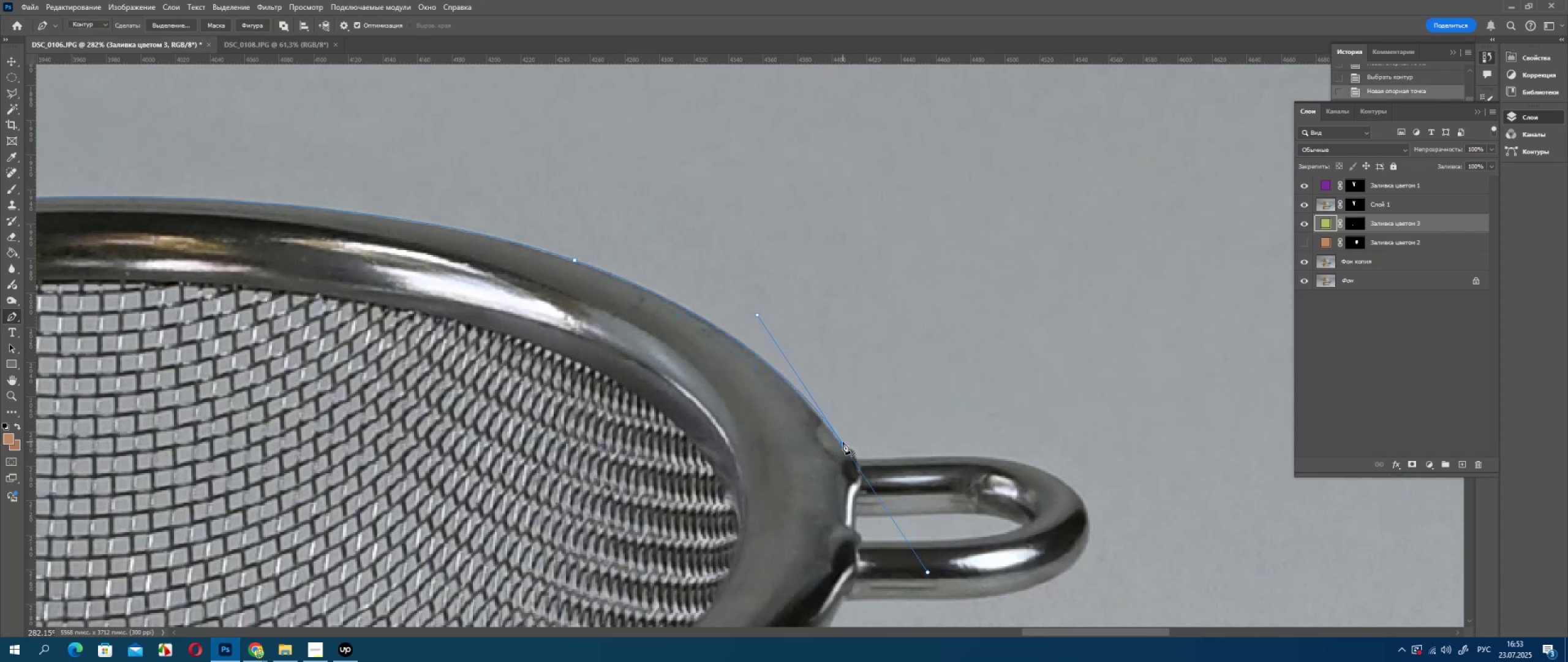 
key(Control+Z)
 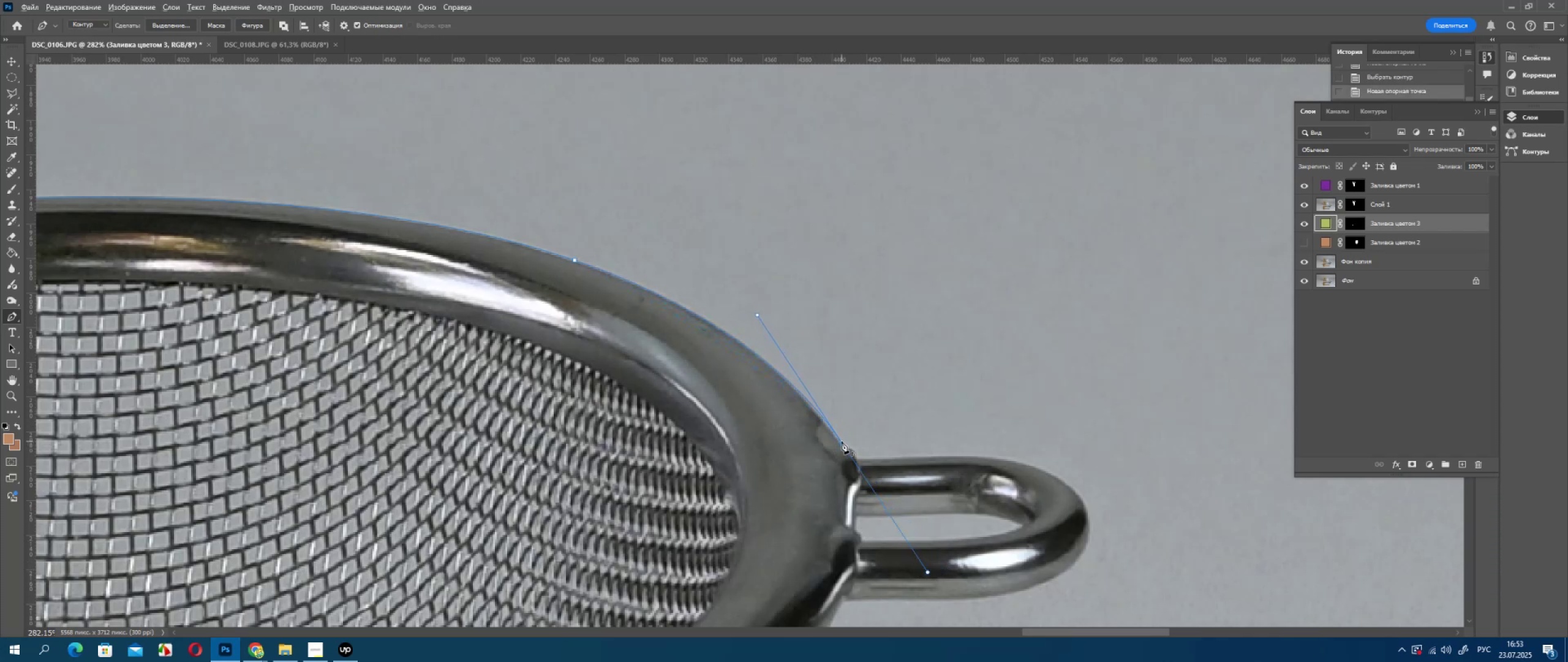 
hold_key(key=AltLeft, duration=0.55)
left_click([842, 446])
 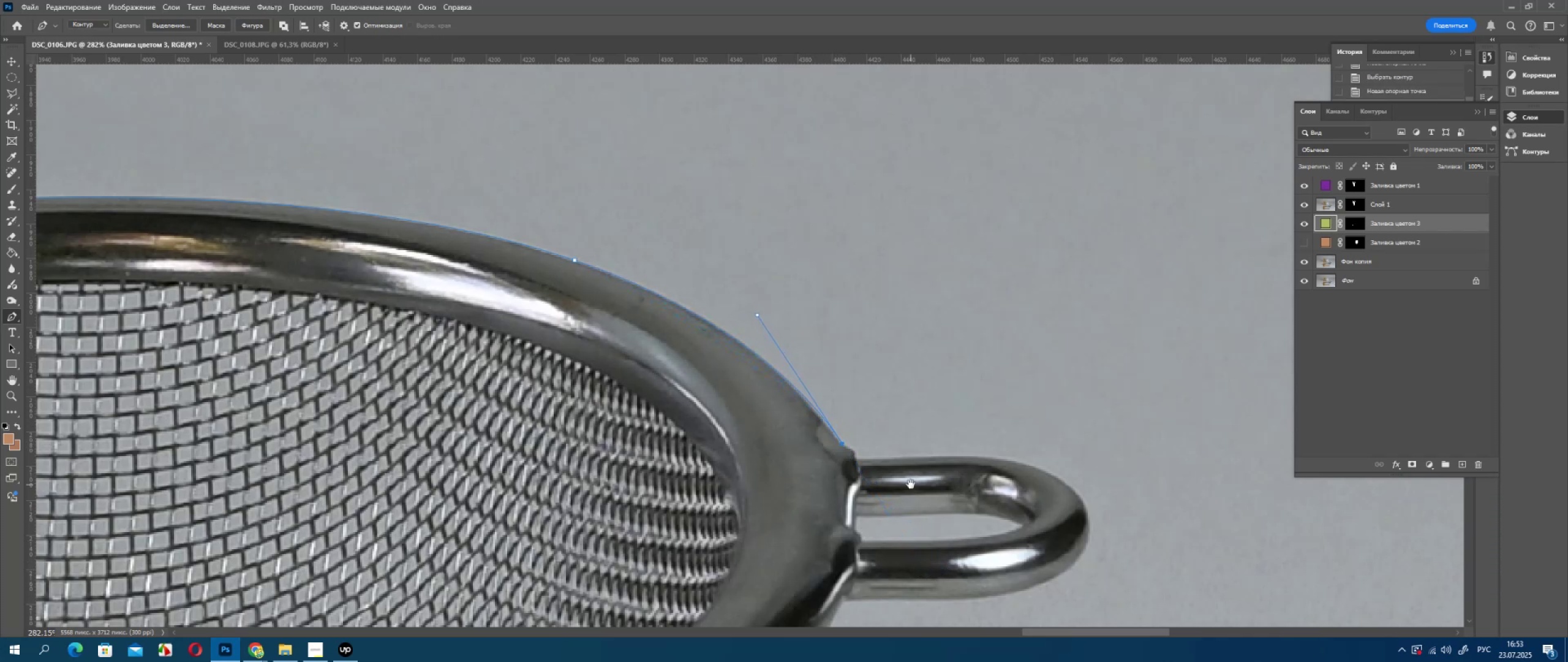 
hold_key(key=Space, duration=0.54)
 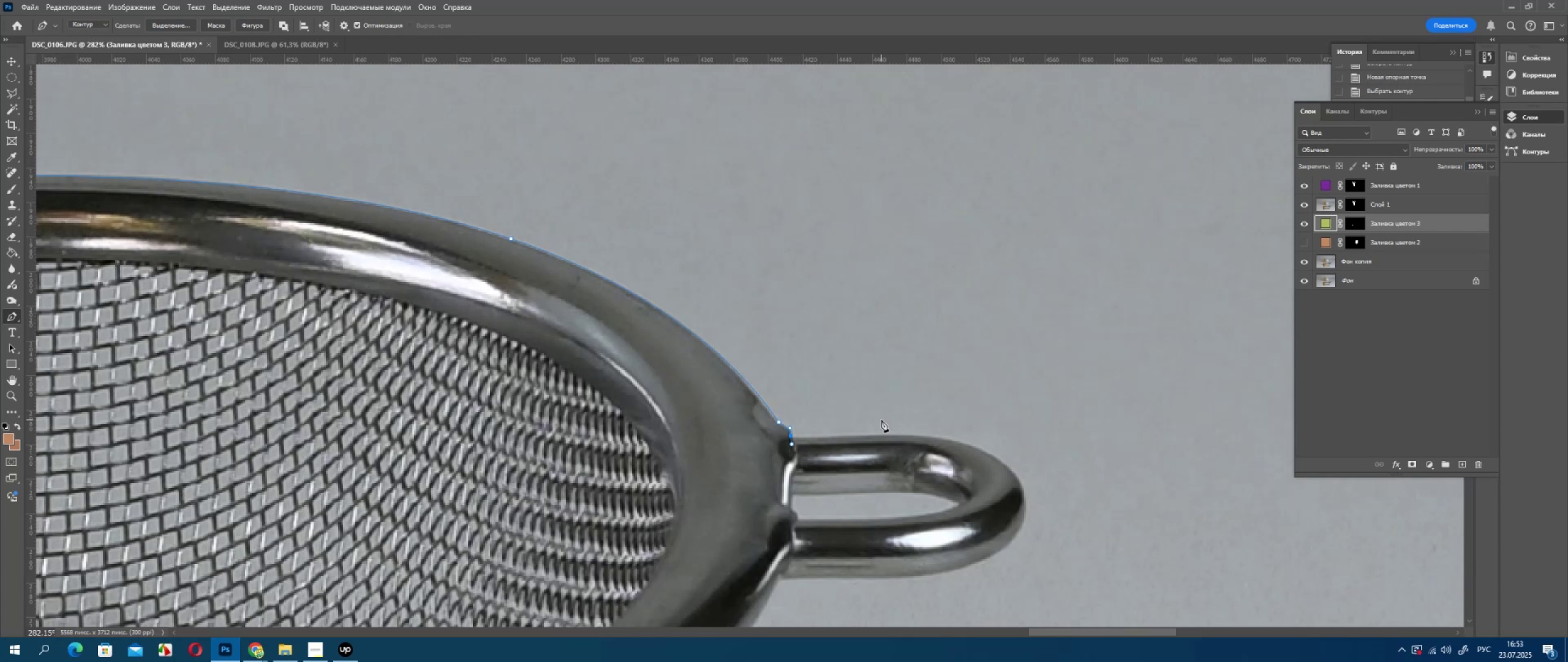 
wait(46.71)
 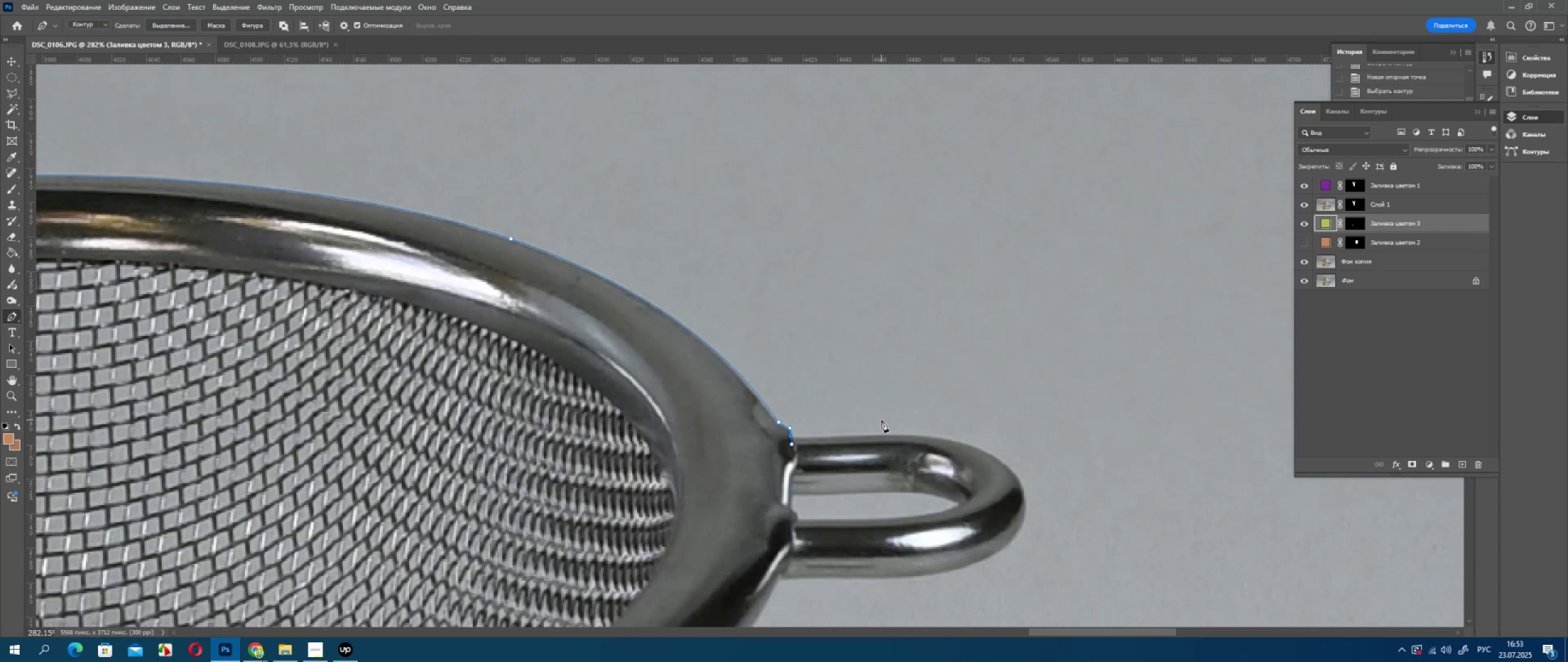 
key(Control+ControlLeft)
 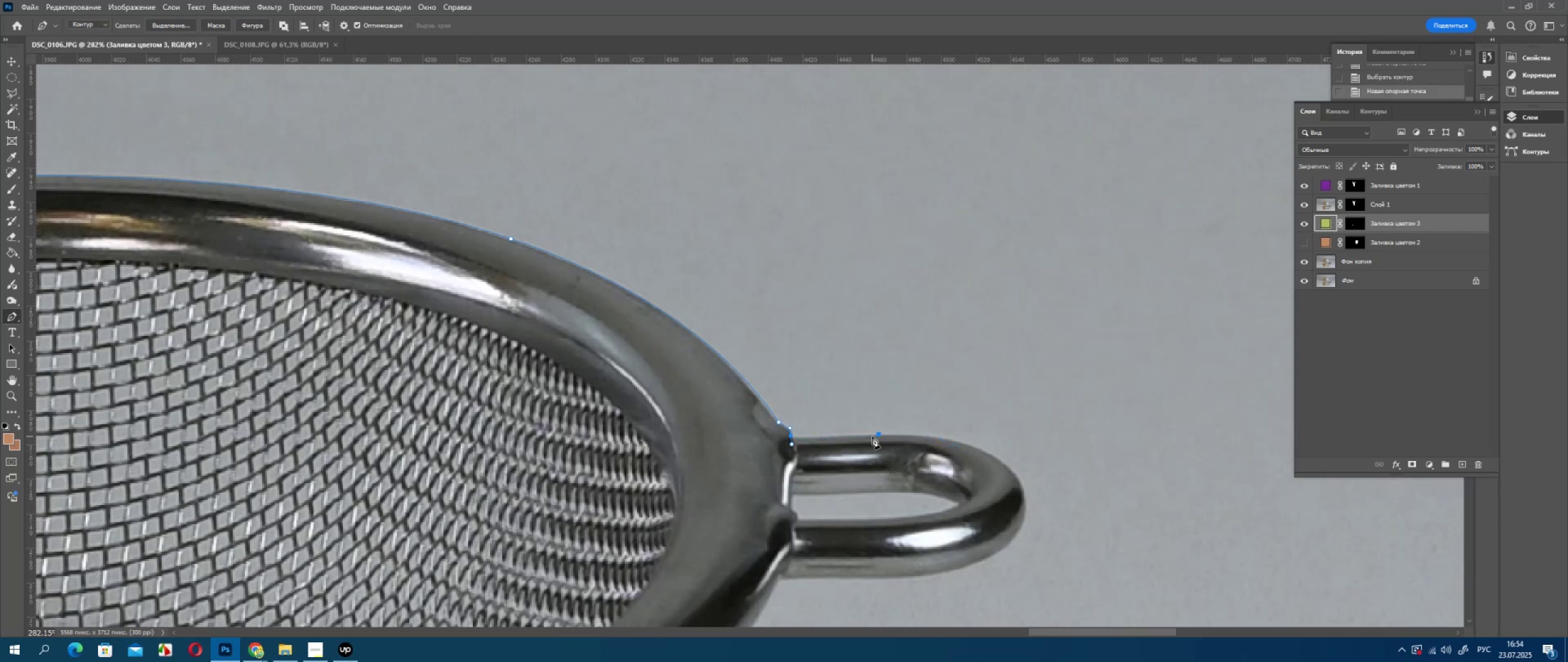 
key(Control+Z)
 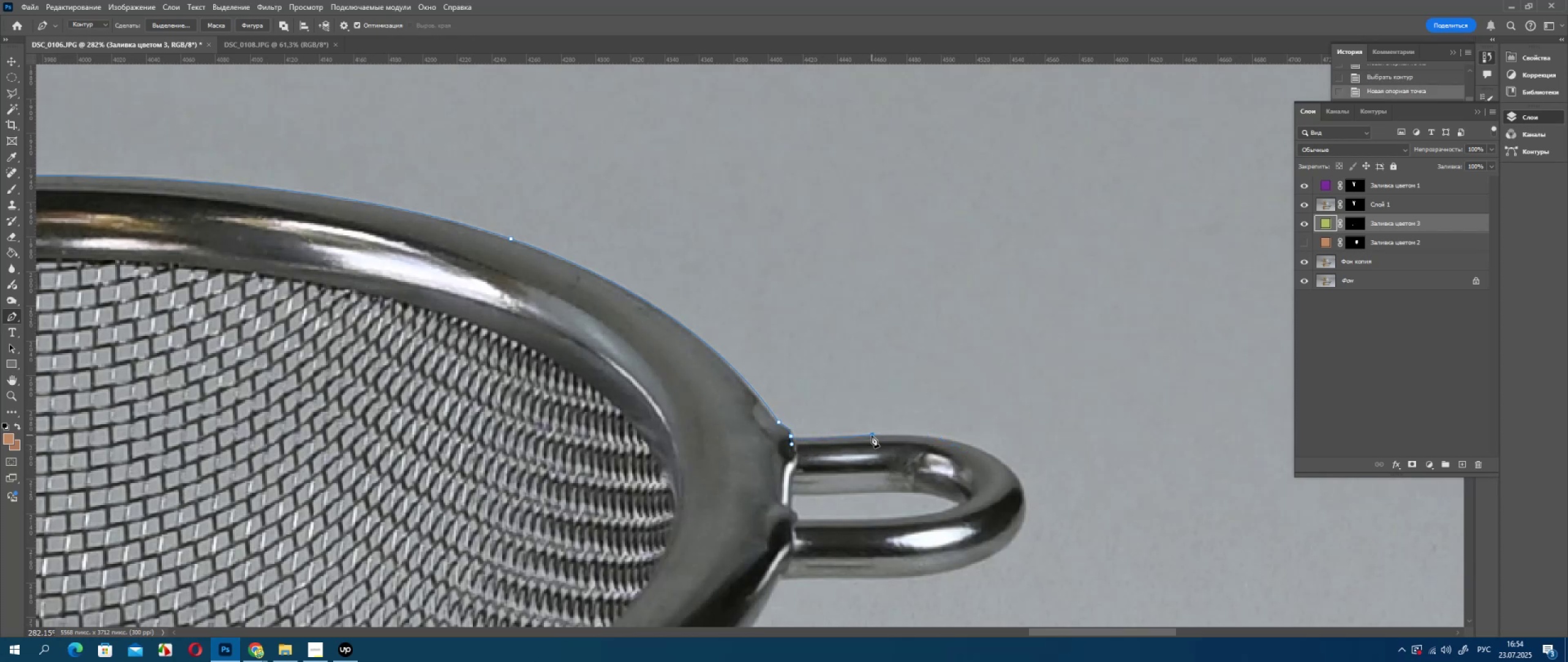 
left_click([872, 435])
 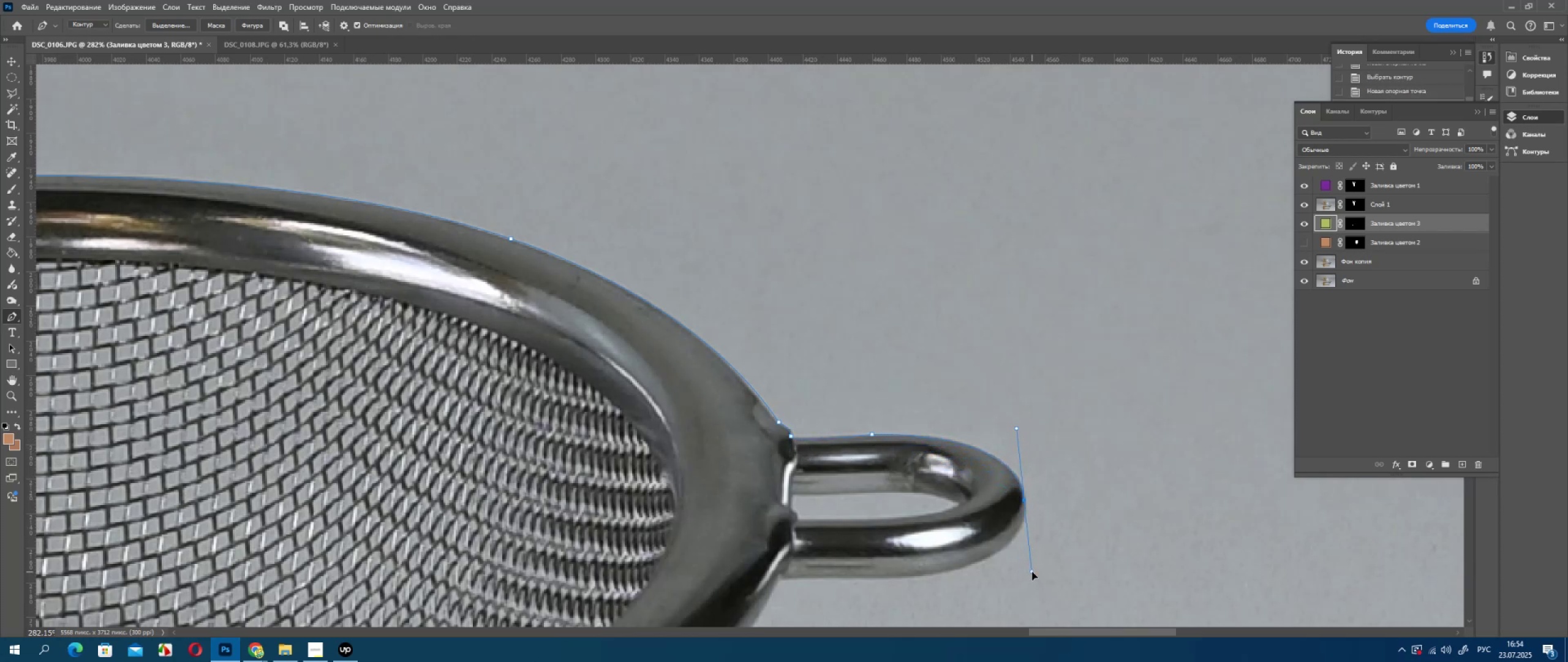 
hold_key(key=AltLeft, duration=0.87)
 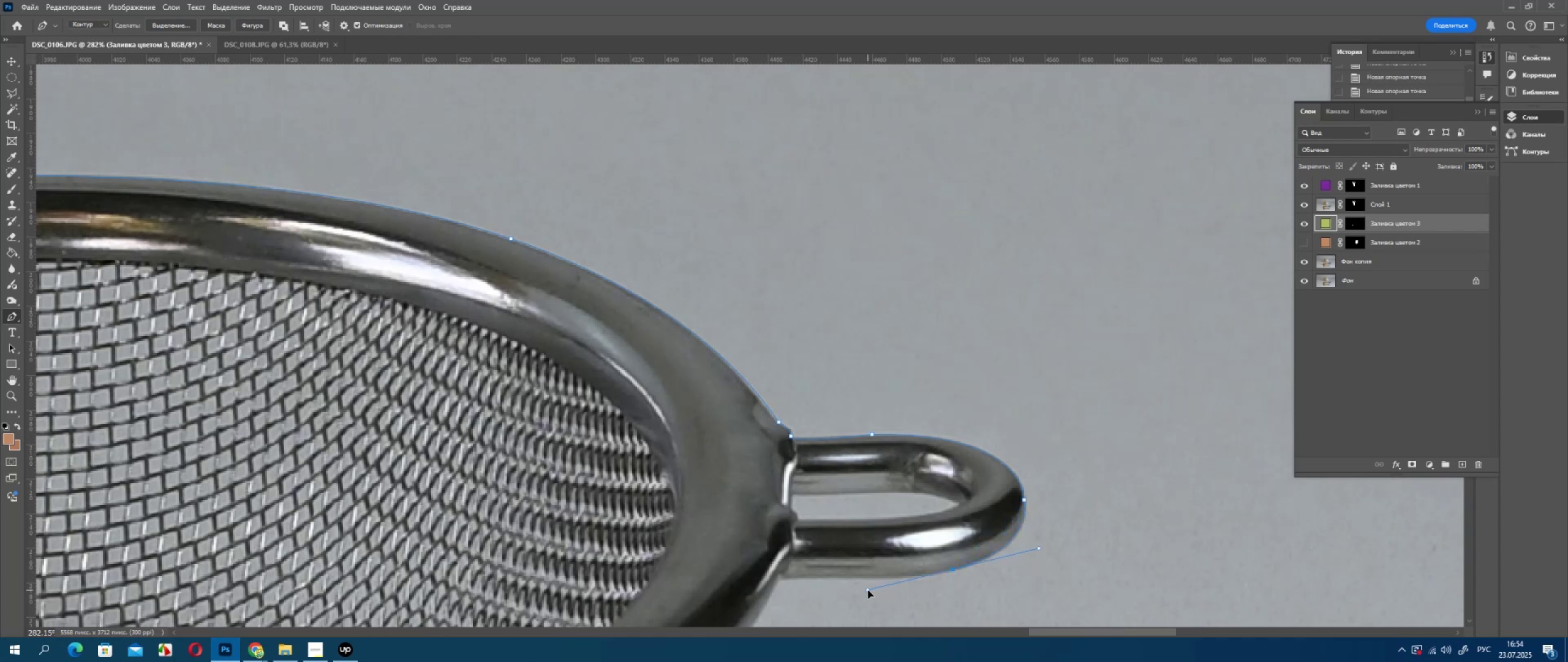 
hold_key(key=AltLeft, duration=1.43)
 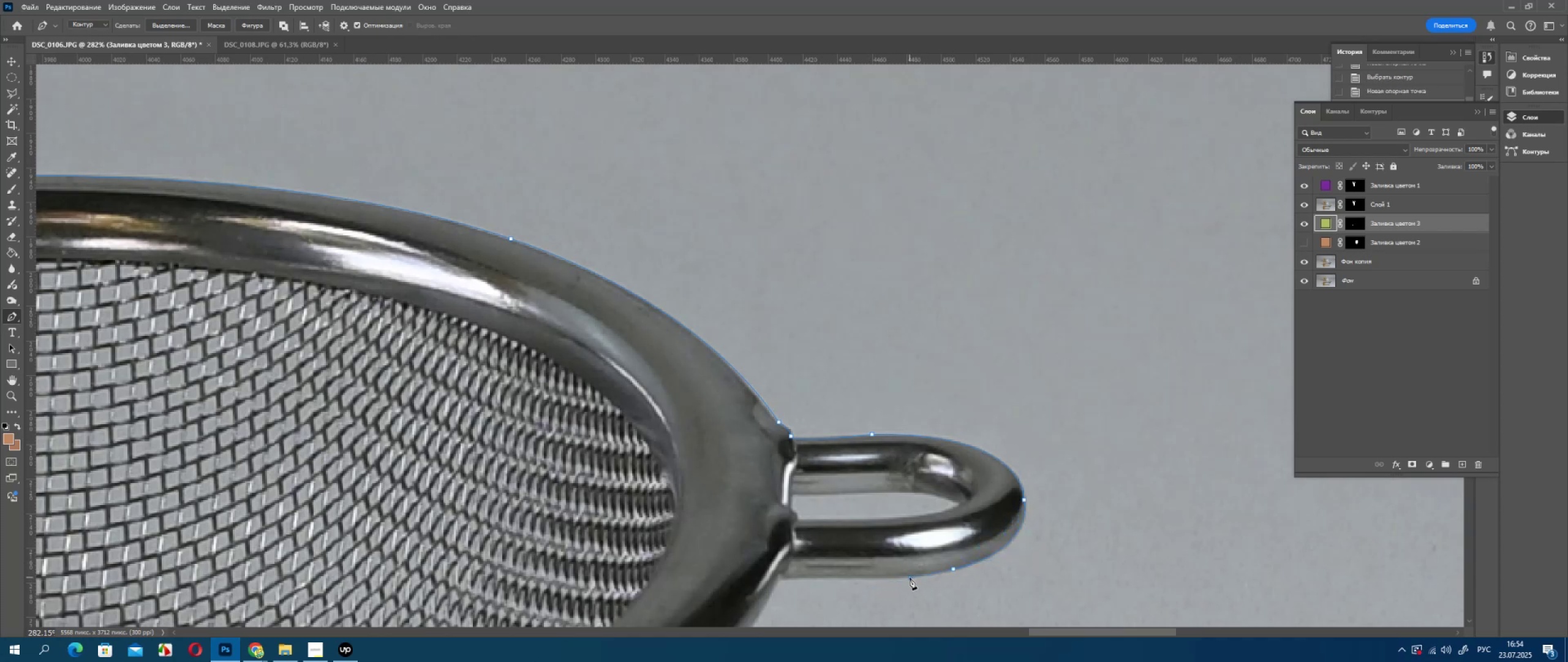 
left_click([910, 577])
 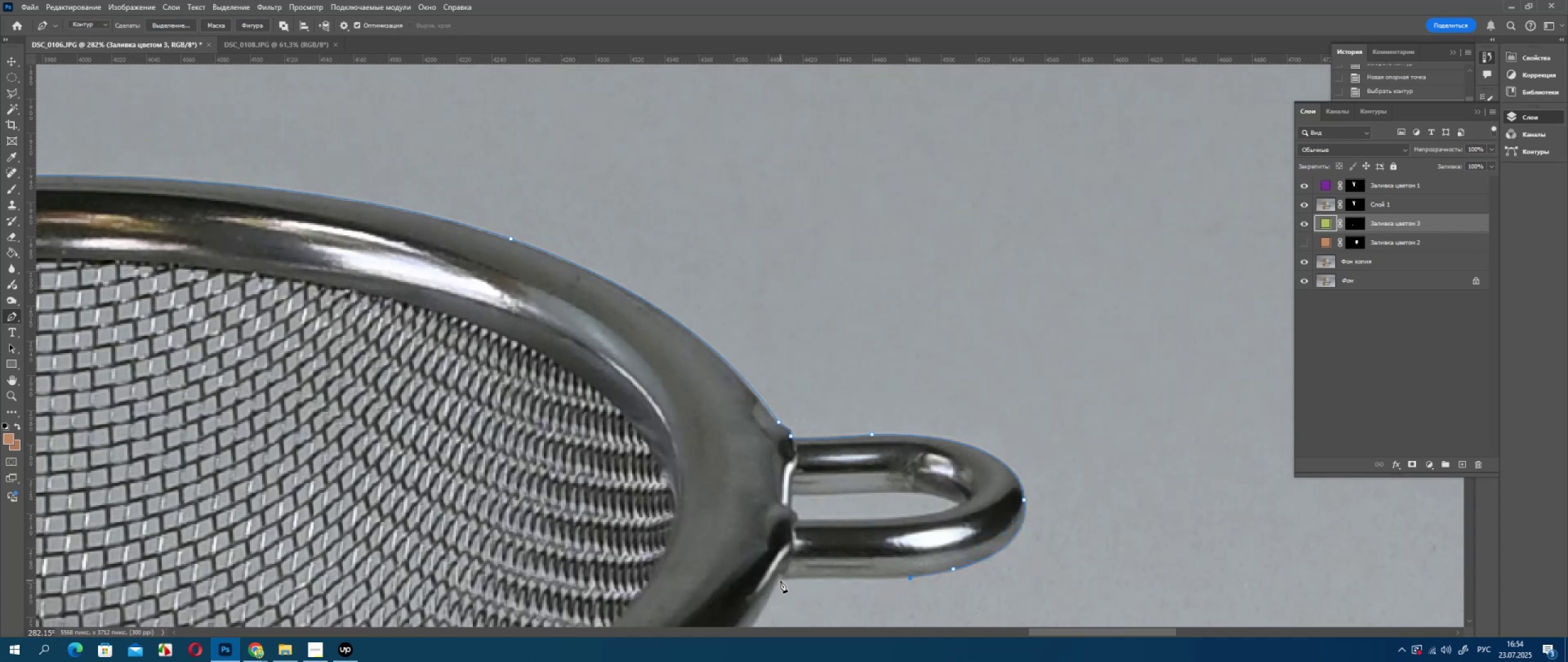 
left_click([780, 580])
 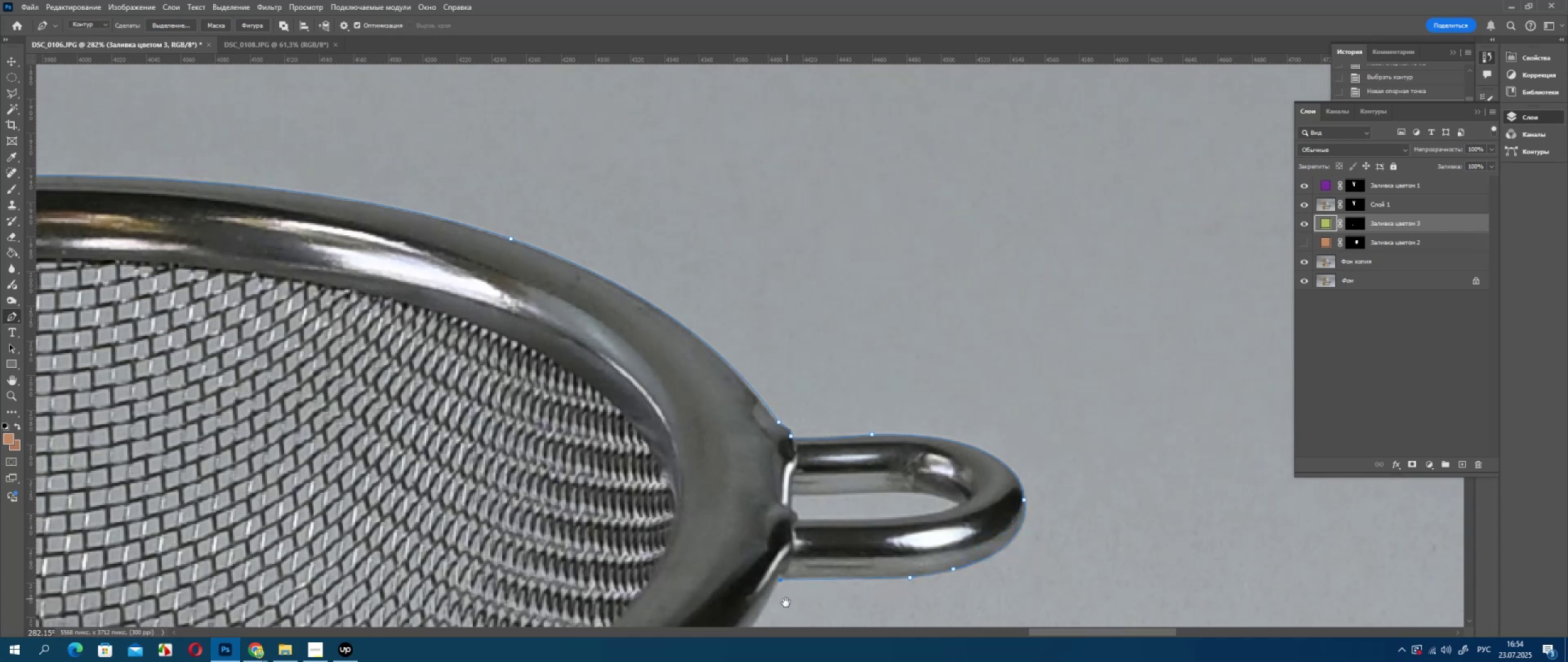 
hold_key(key=Space, duration=0.63)
 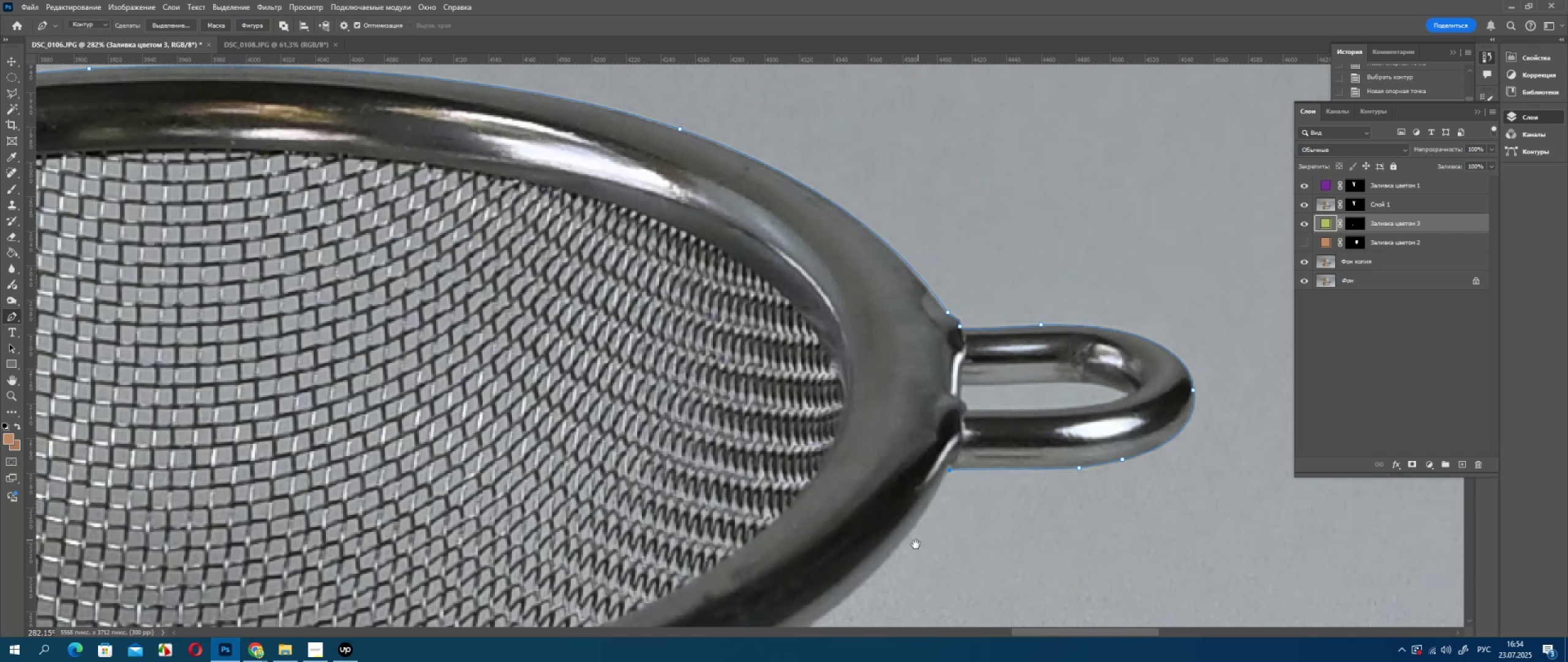 
hold_key(key=Space, duration=0.68)
 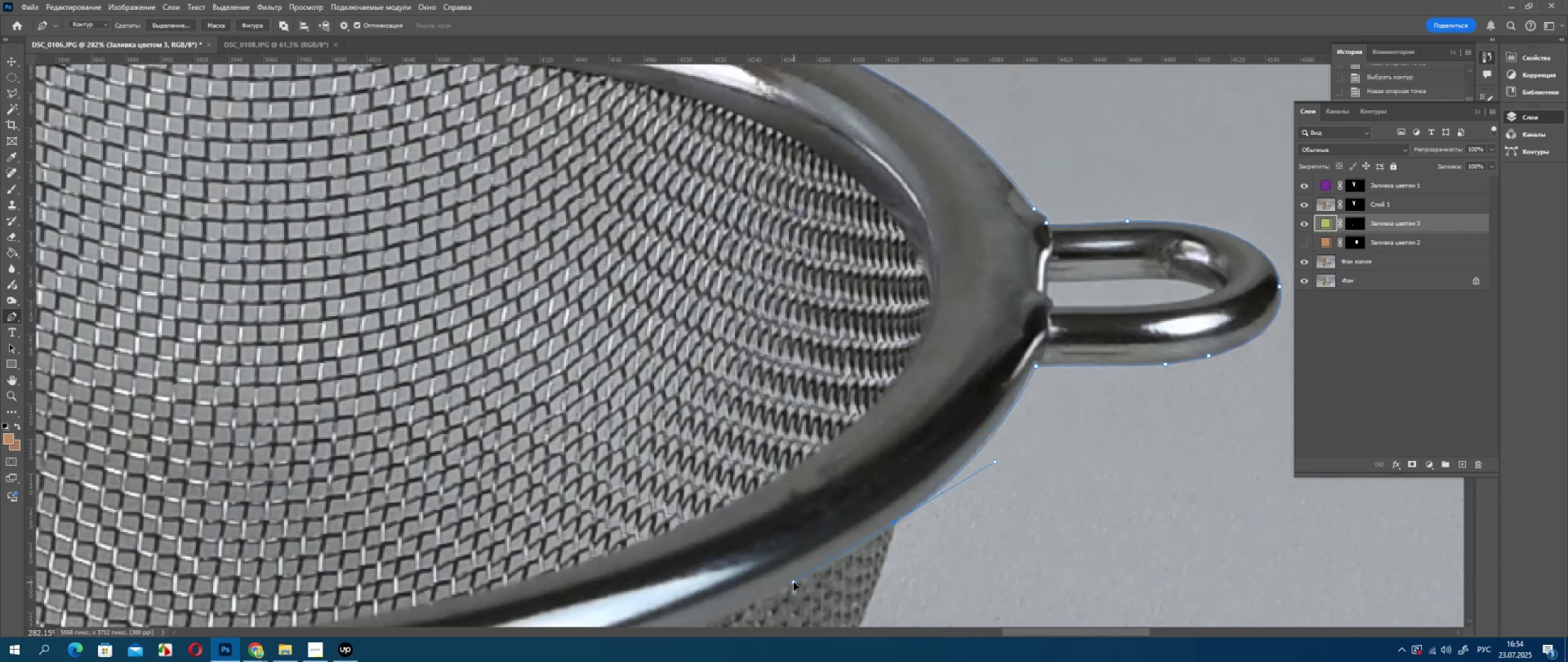 
hold_key(key=AltLeft, duration=1.18)
left_click([892, 525])
 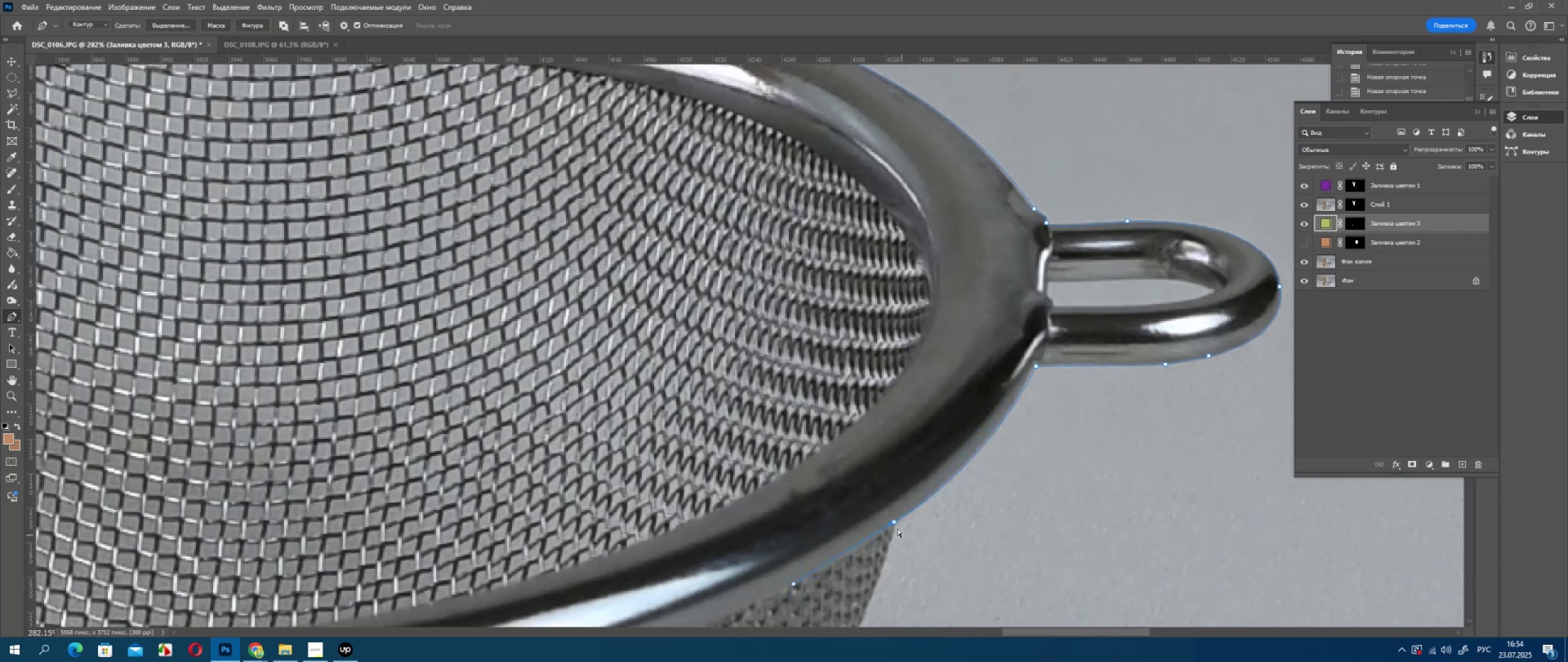 
key(Control+ControlLeft)
 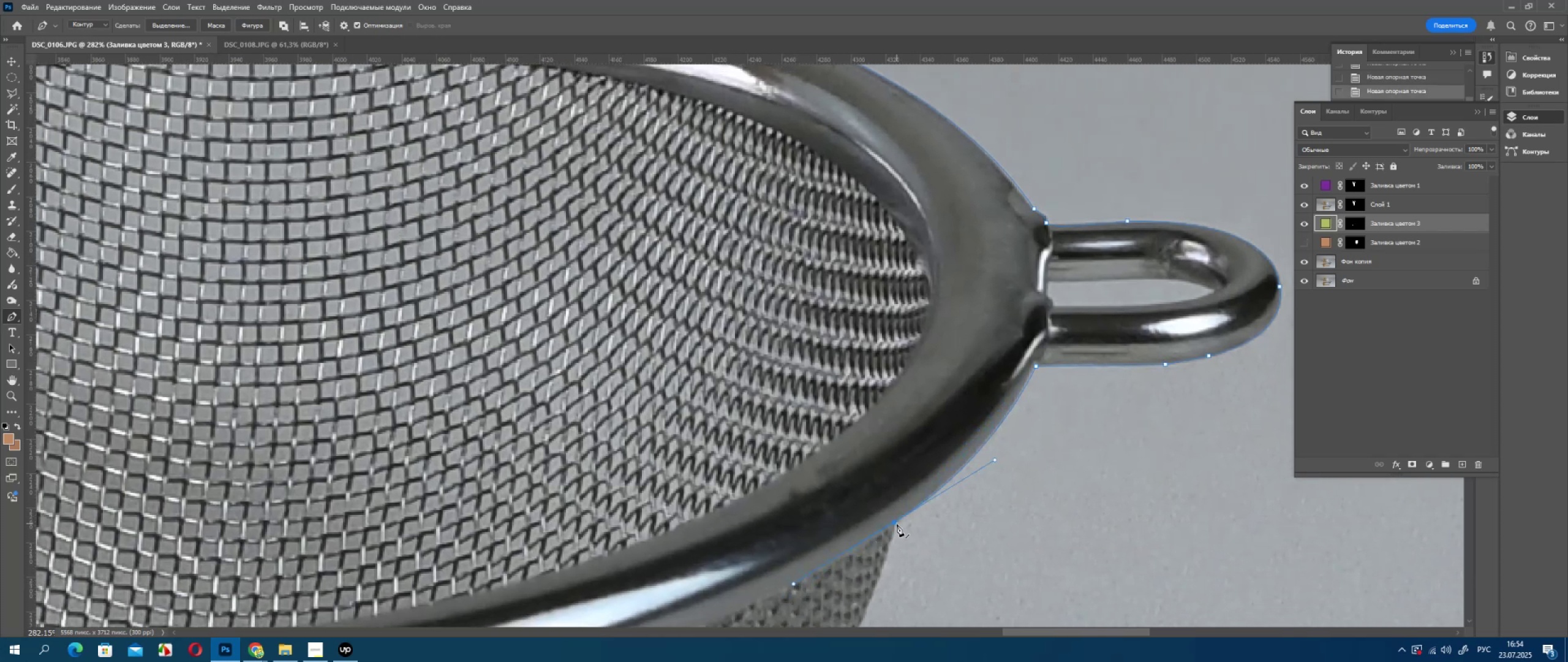 
key(Control+Z)
 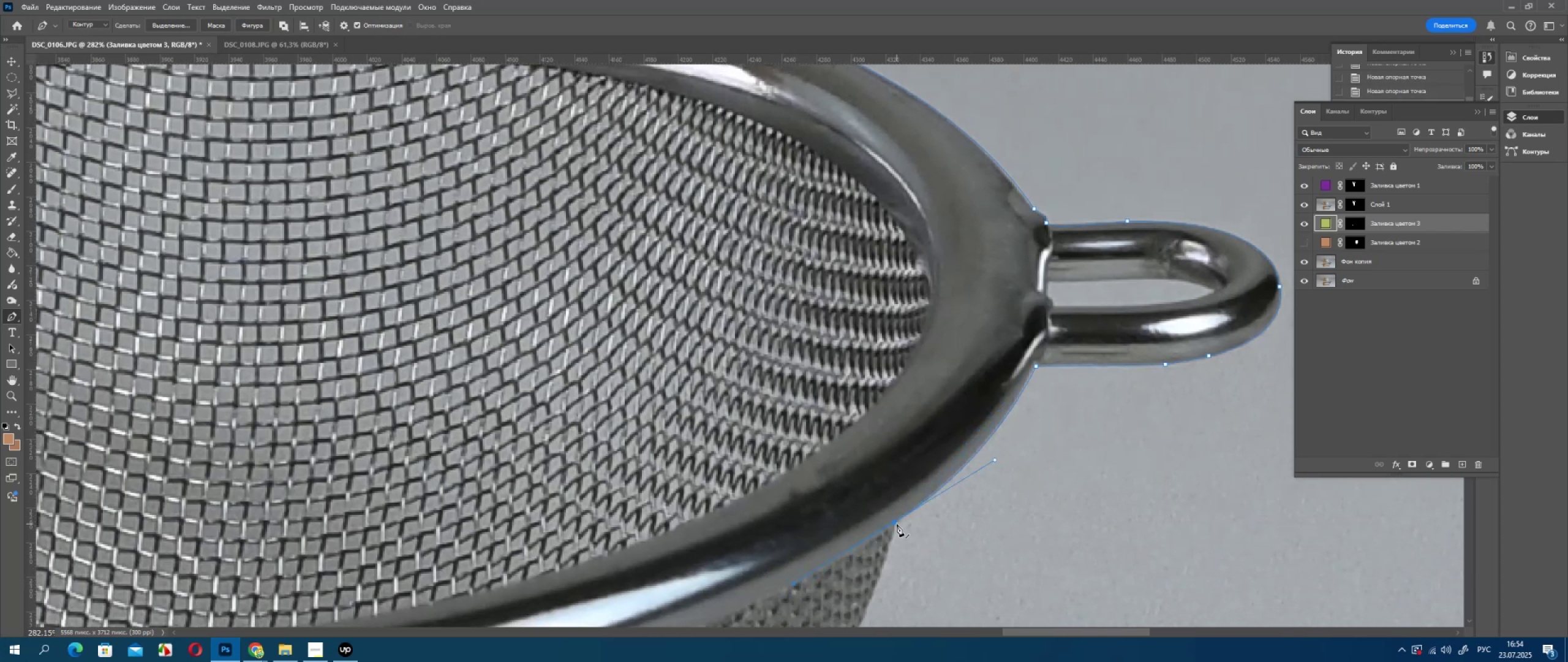 
left_click([897, 524])
 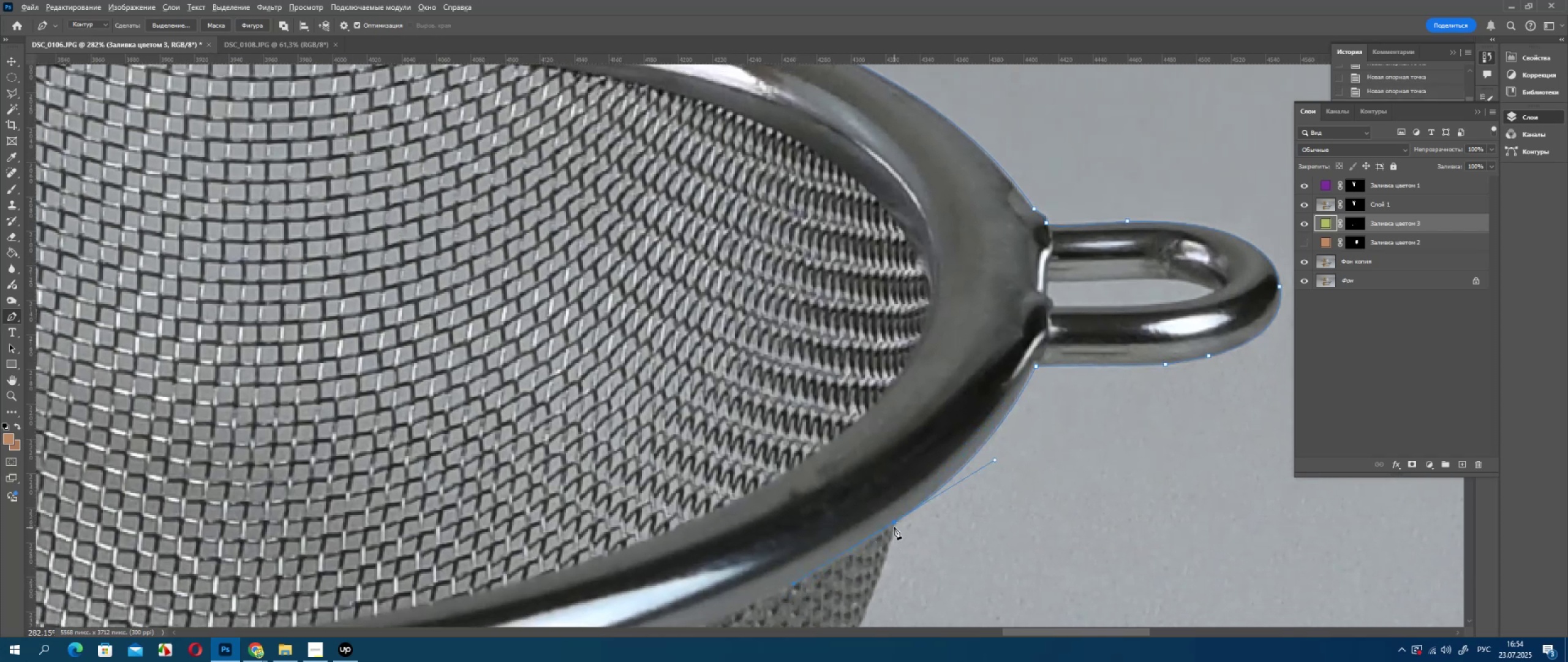 
hold_key(key=AltLeft, duration=0.53)
left_click([894, 525])
 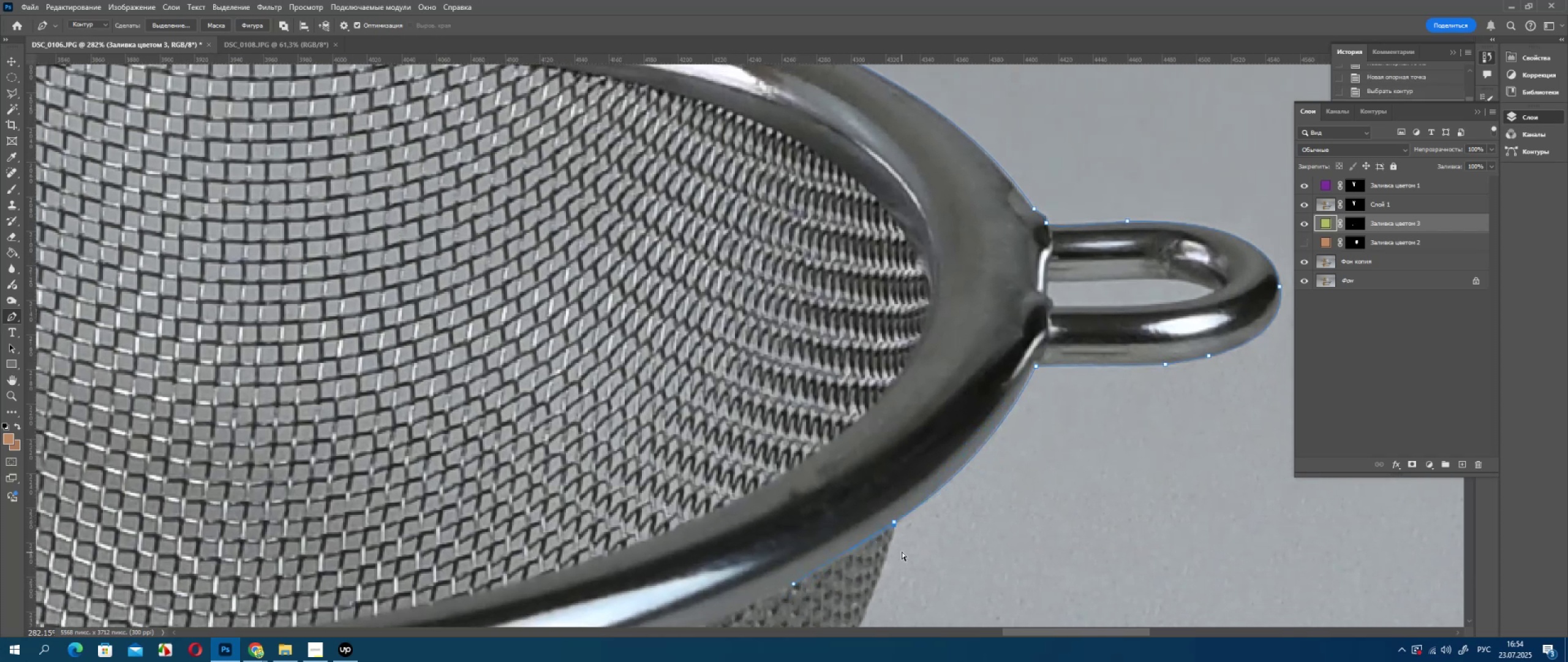 
key(Control+Z)
 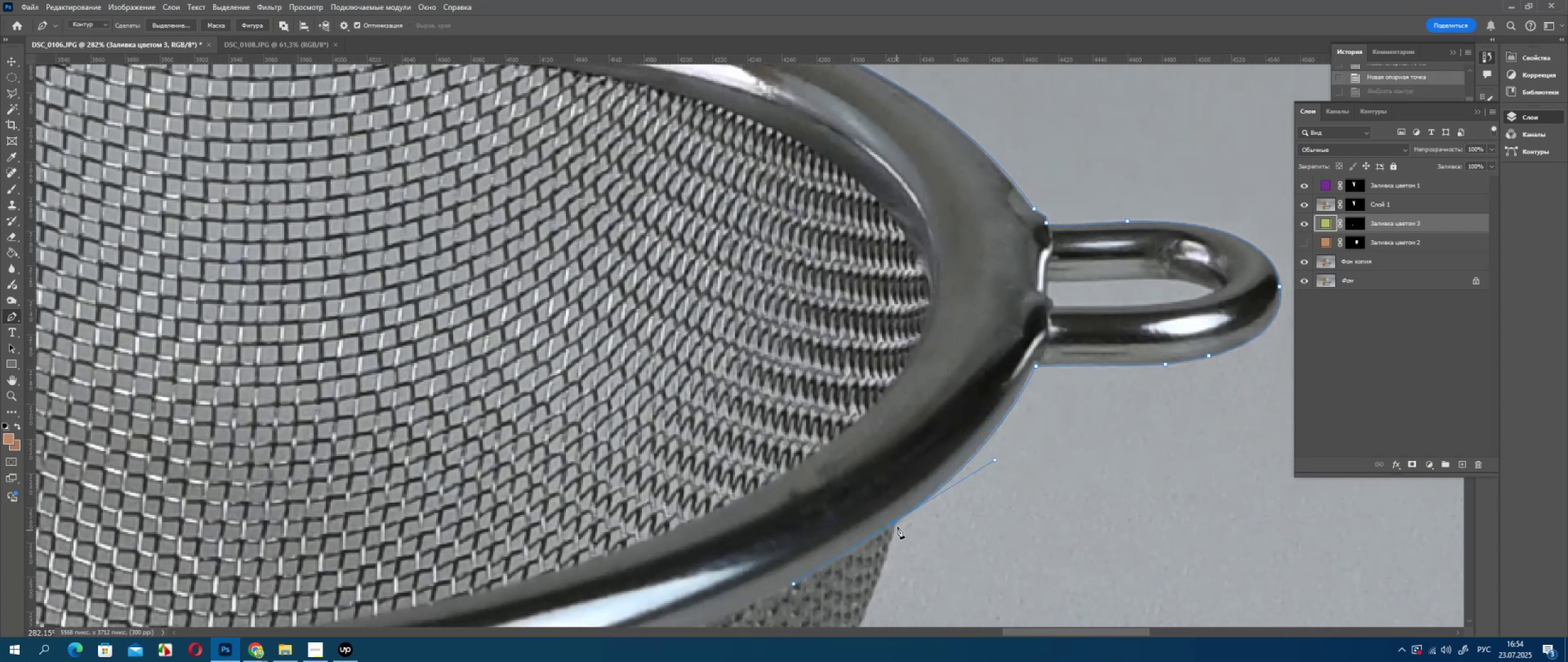 
key(Control+Z)
 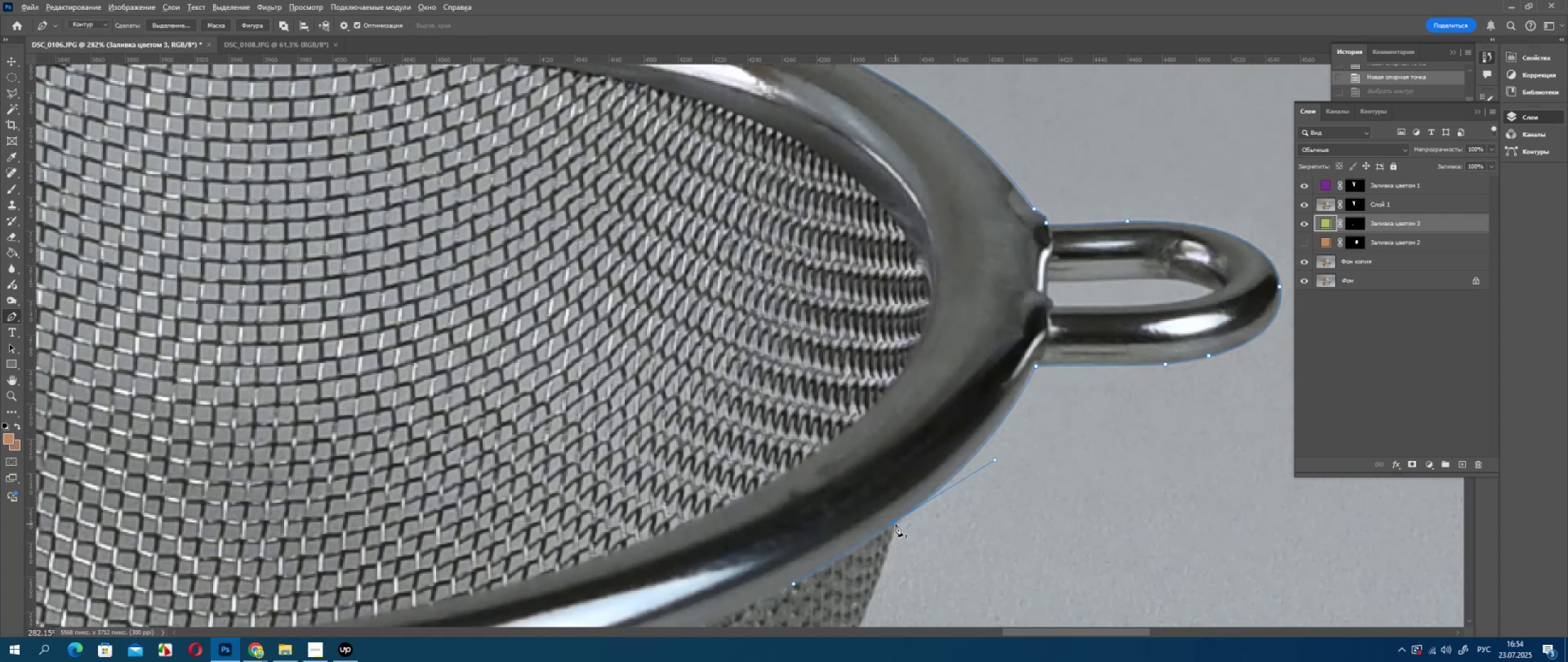 
hold_key(key=AltLeft, duration=0.36)
left_click([894, 523])
 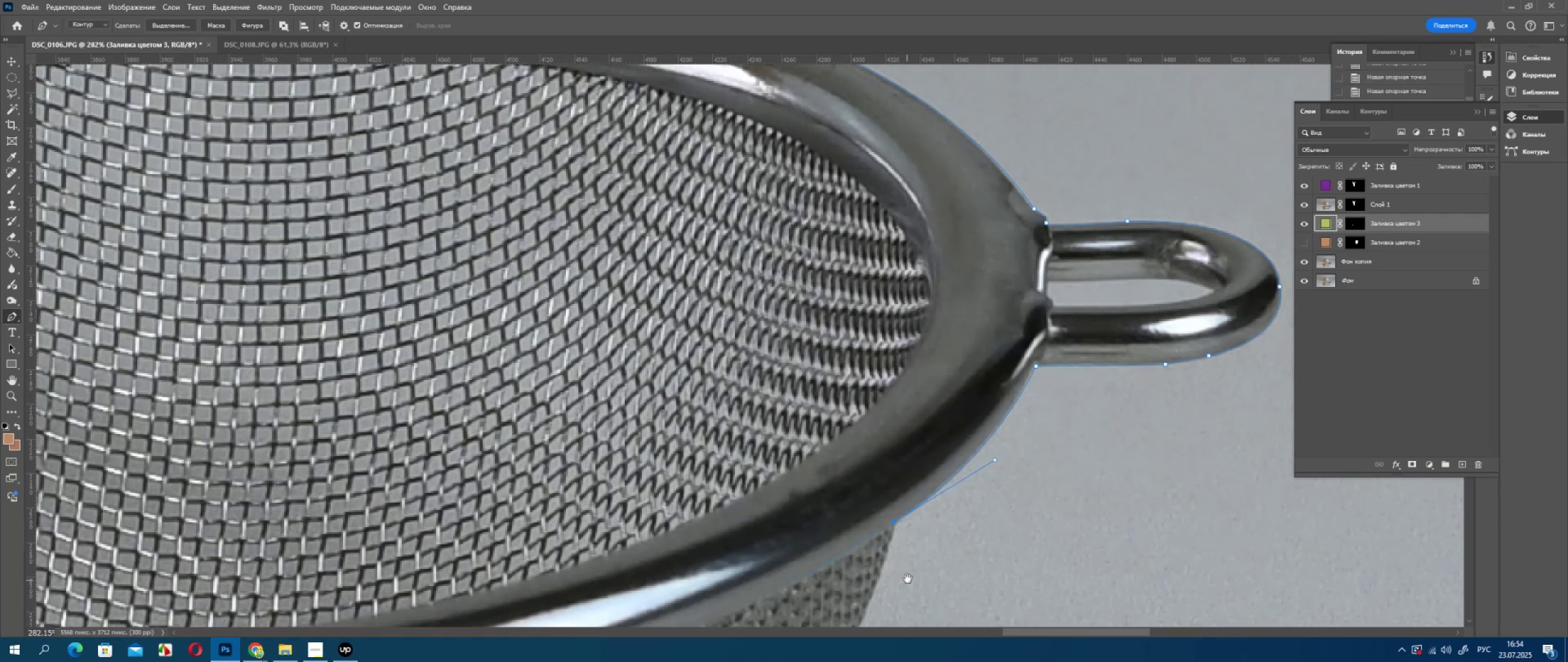 
hold_key(key=Space, duration=0.66)
 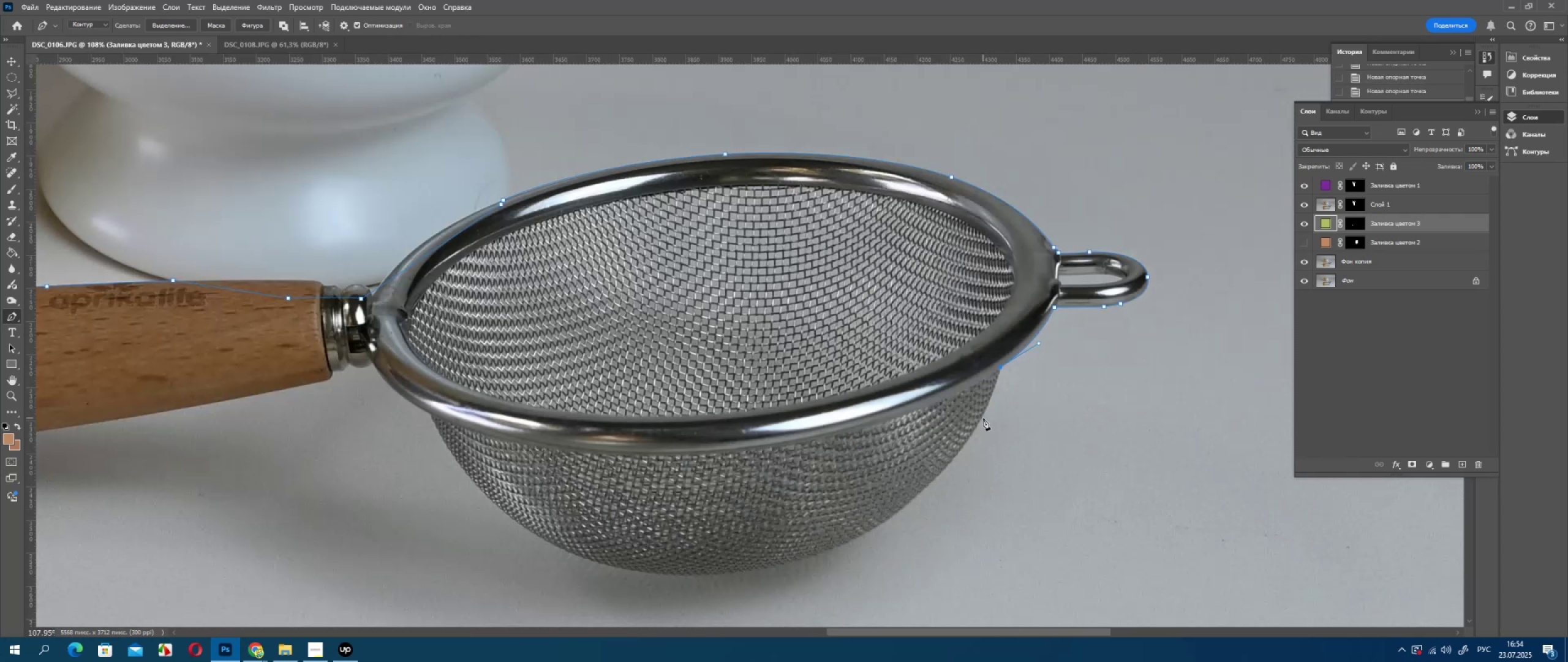 
hold_key(key=AltLeft, duration=0.64)
scroll: coordinate [990, 414], scroll_direction: down, amount: 11.0
 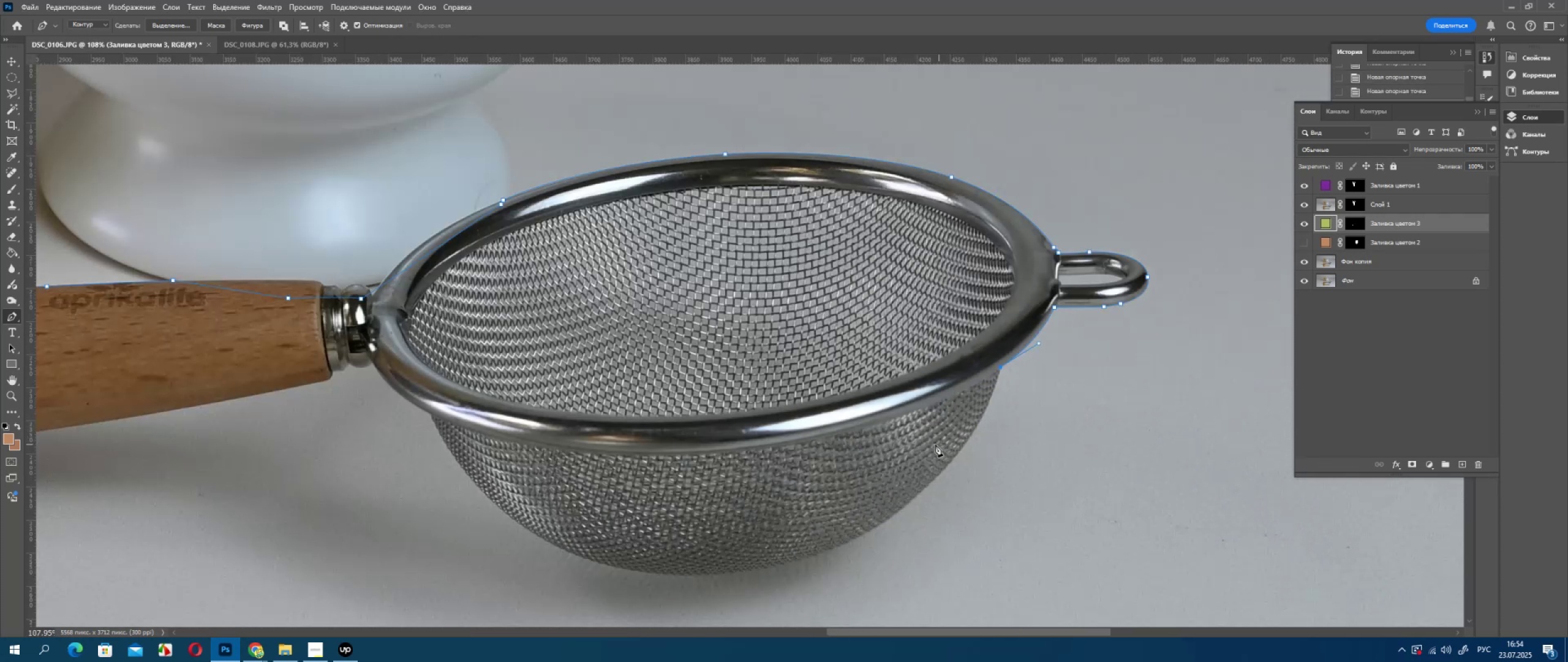 
key(Alt+AltLeft)
 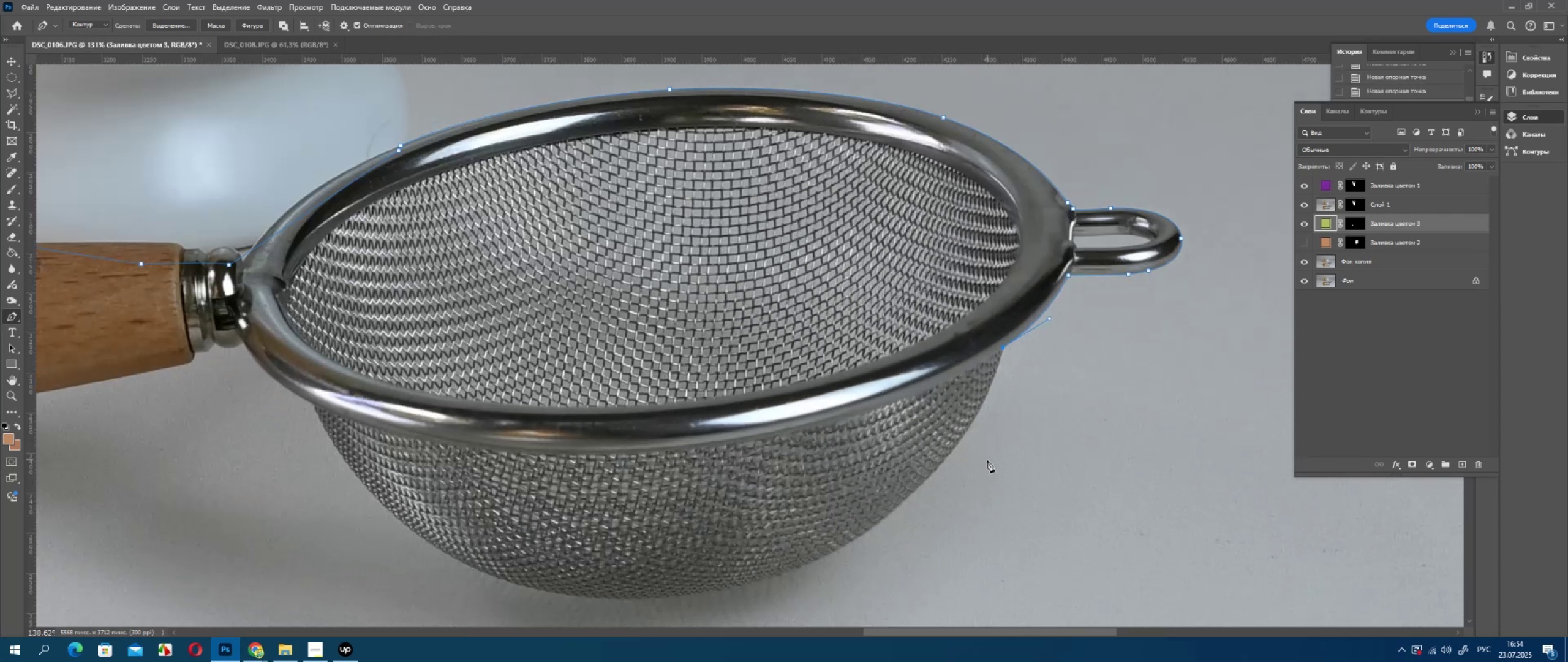 
scroll: coordinate [987, 459], scroll_direction: up, amount: 2.0
 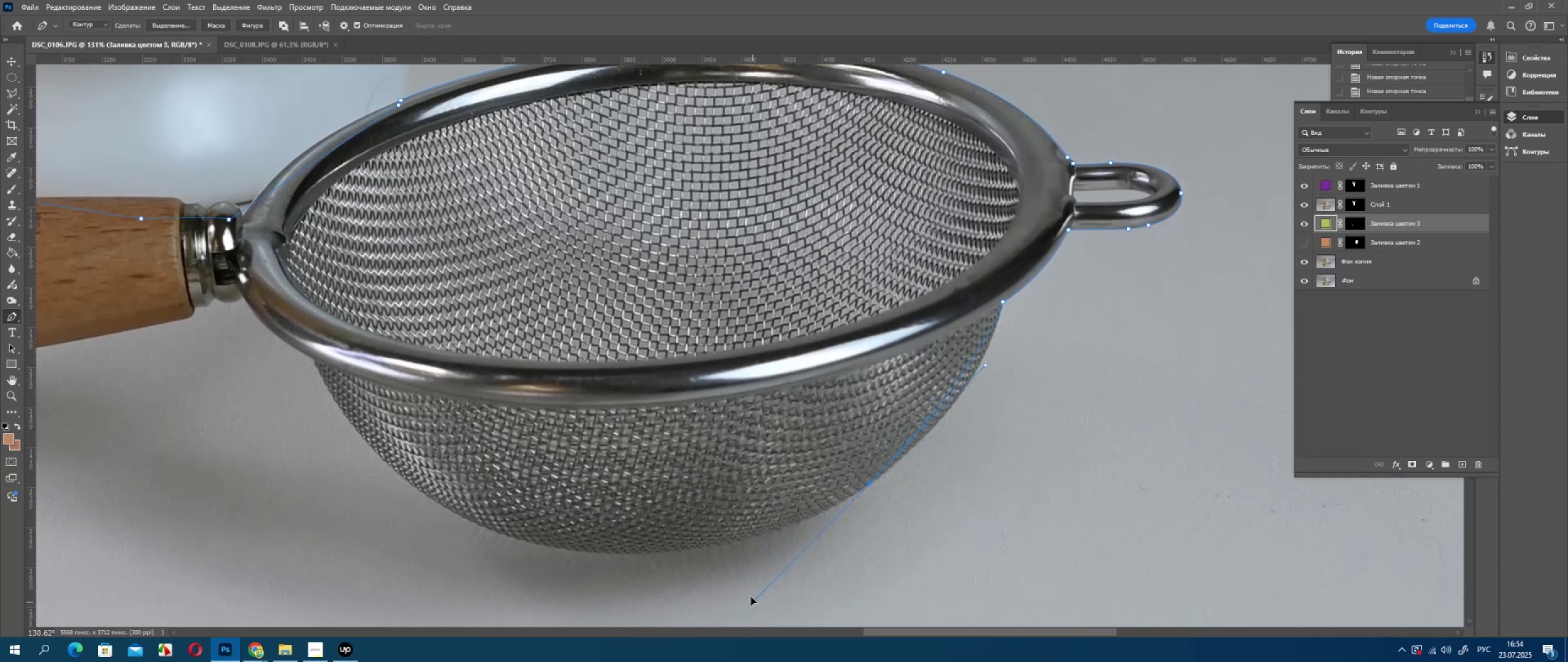 
wait(8.76)
 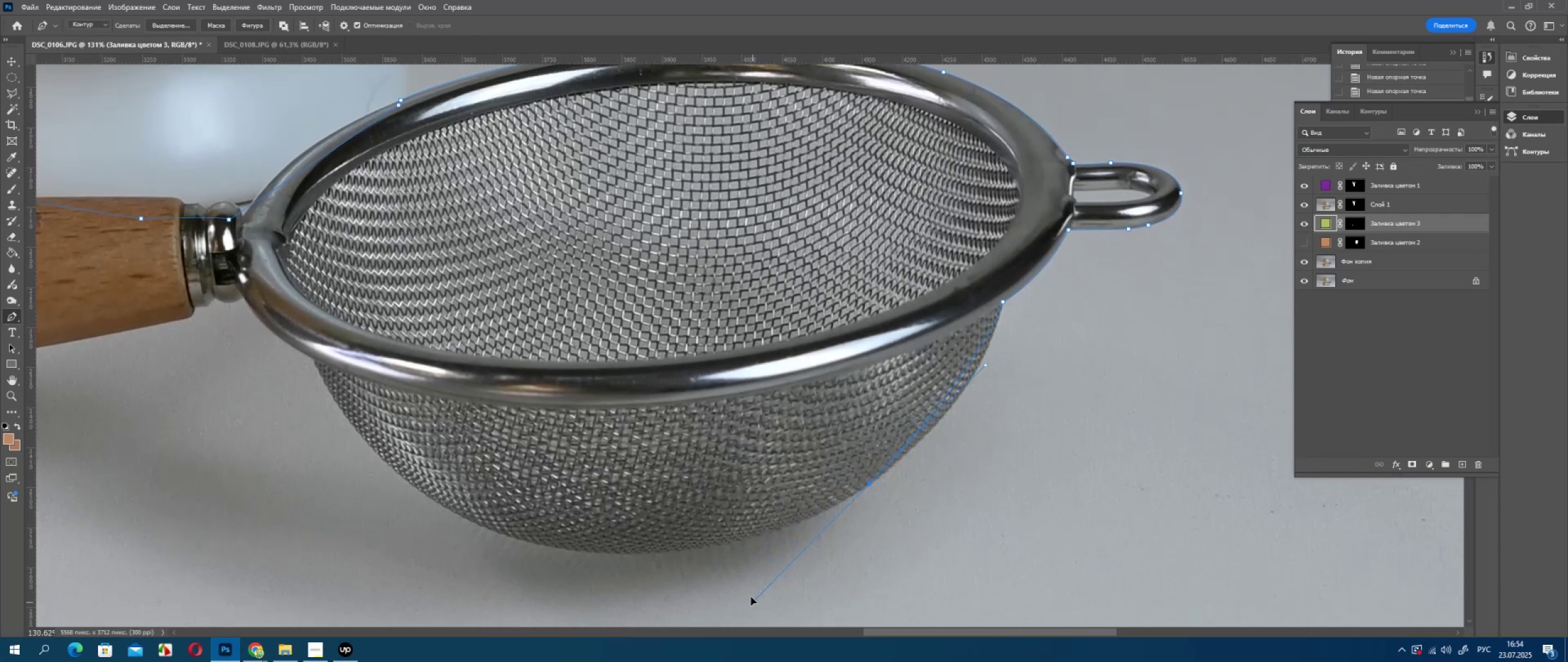 
hold_key(key=AltLeft, duration=0.84)
 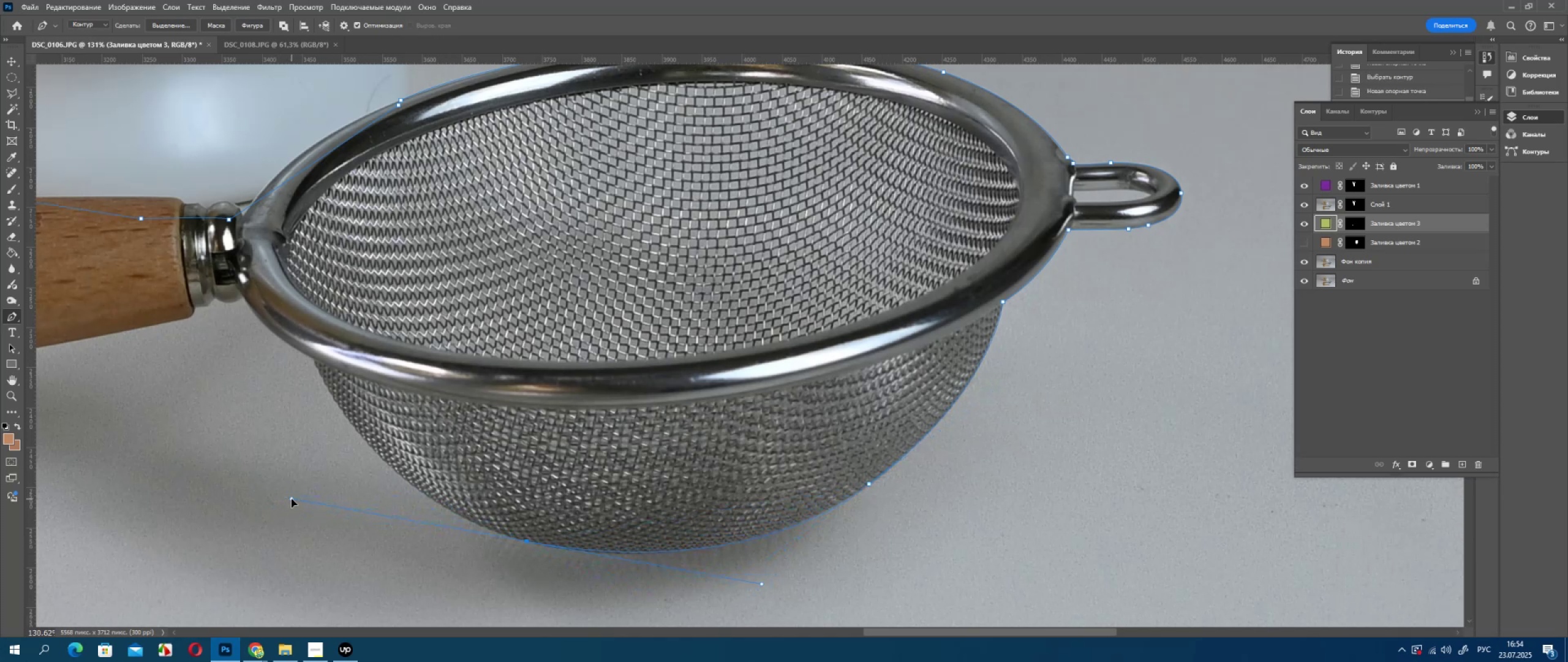 
wait(7.78)
 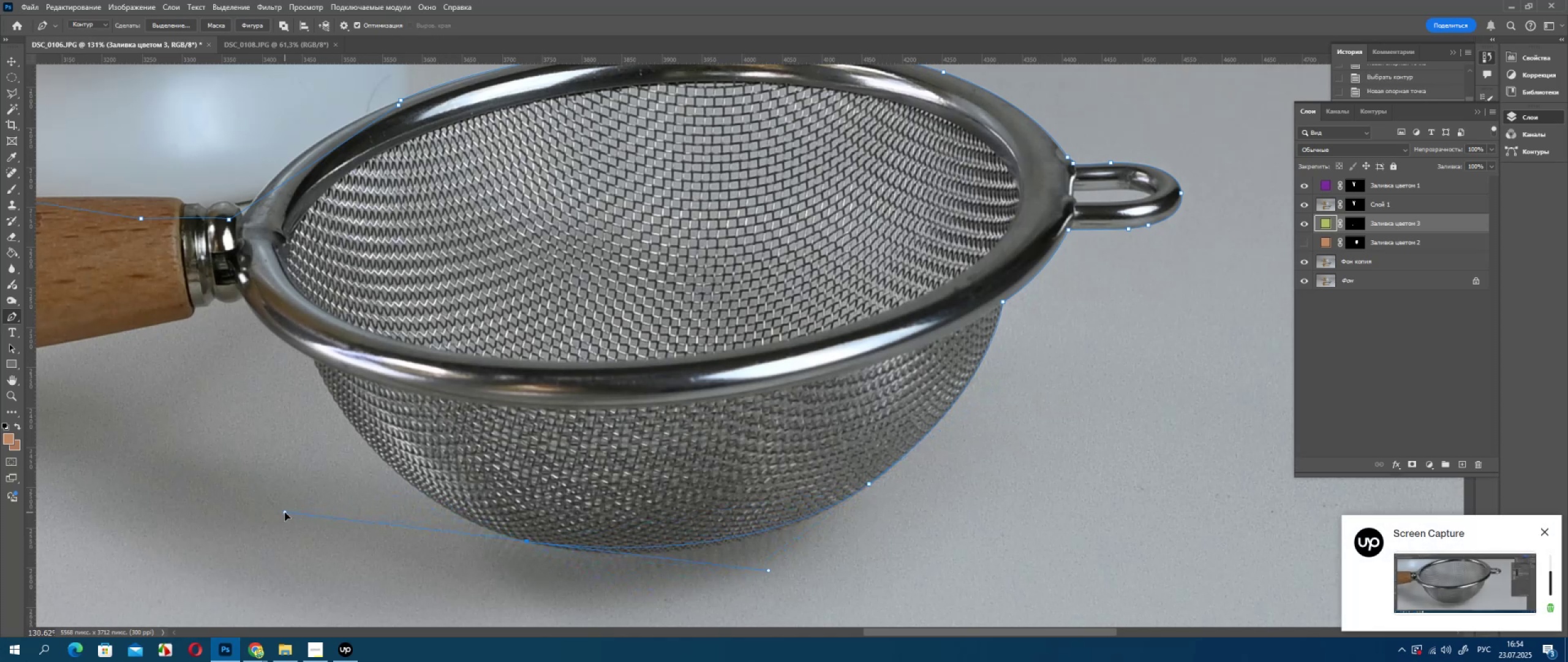 
hold_key(key=AltLeft, duration=1.08)
left_click([526, 541])
 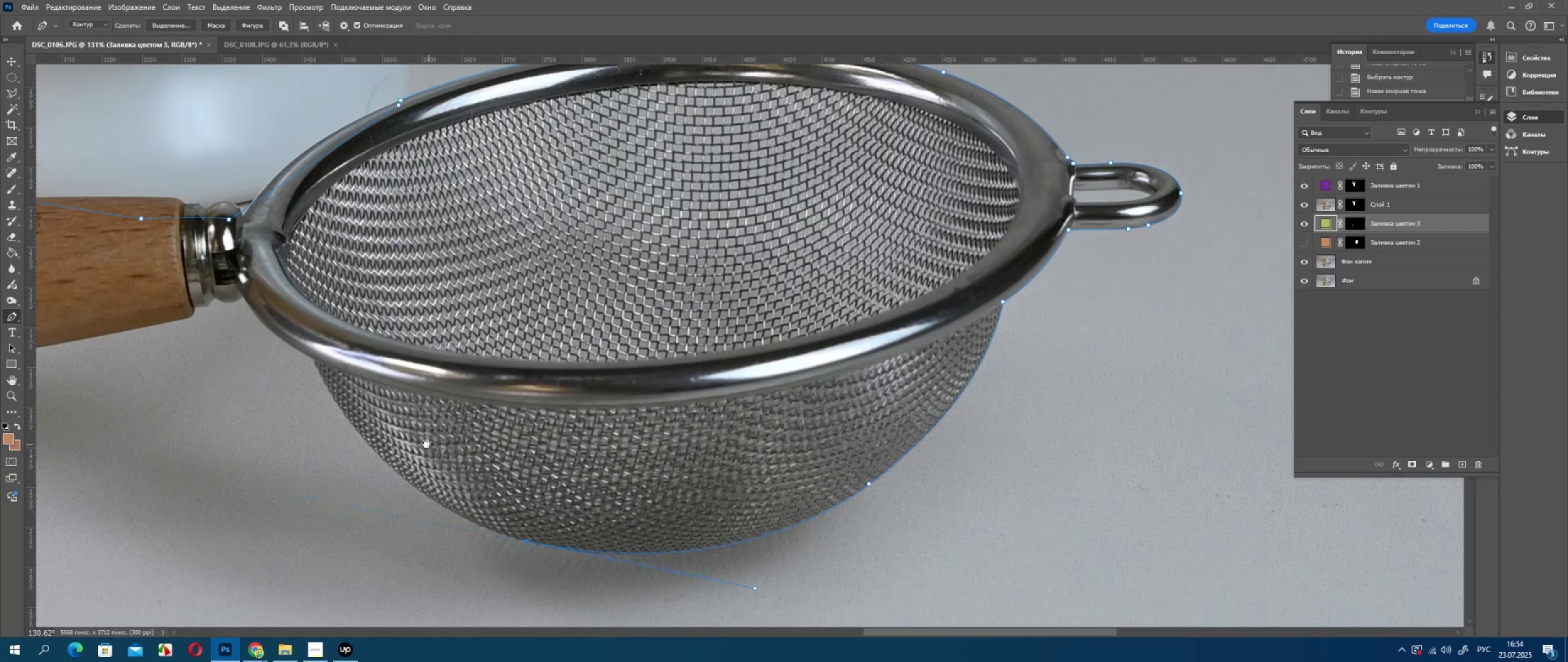 
hold_key(key=Space, duration=0.58)
 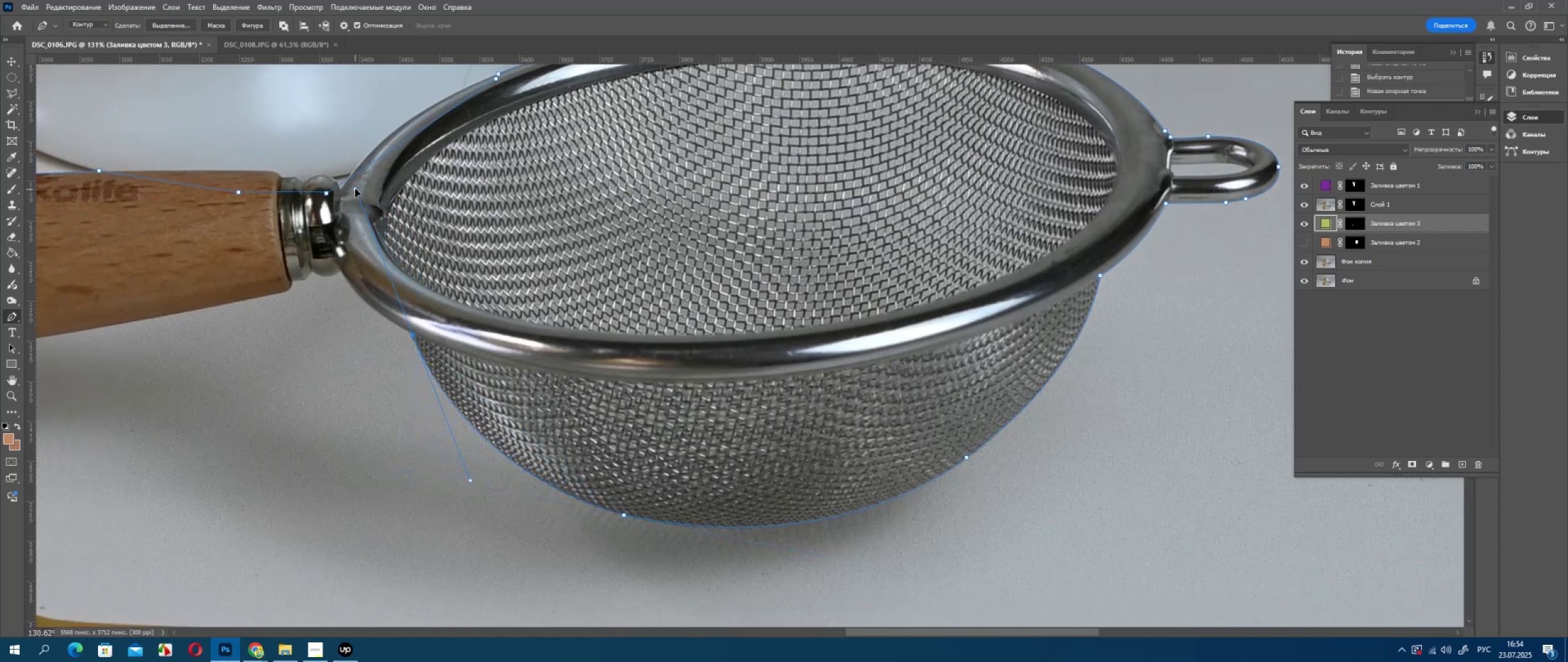 
wait(7.14)
 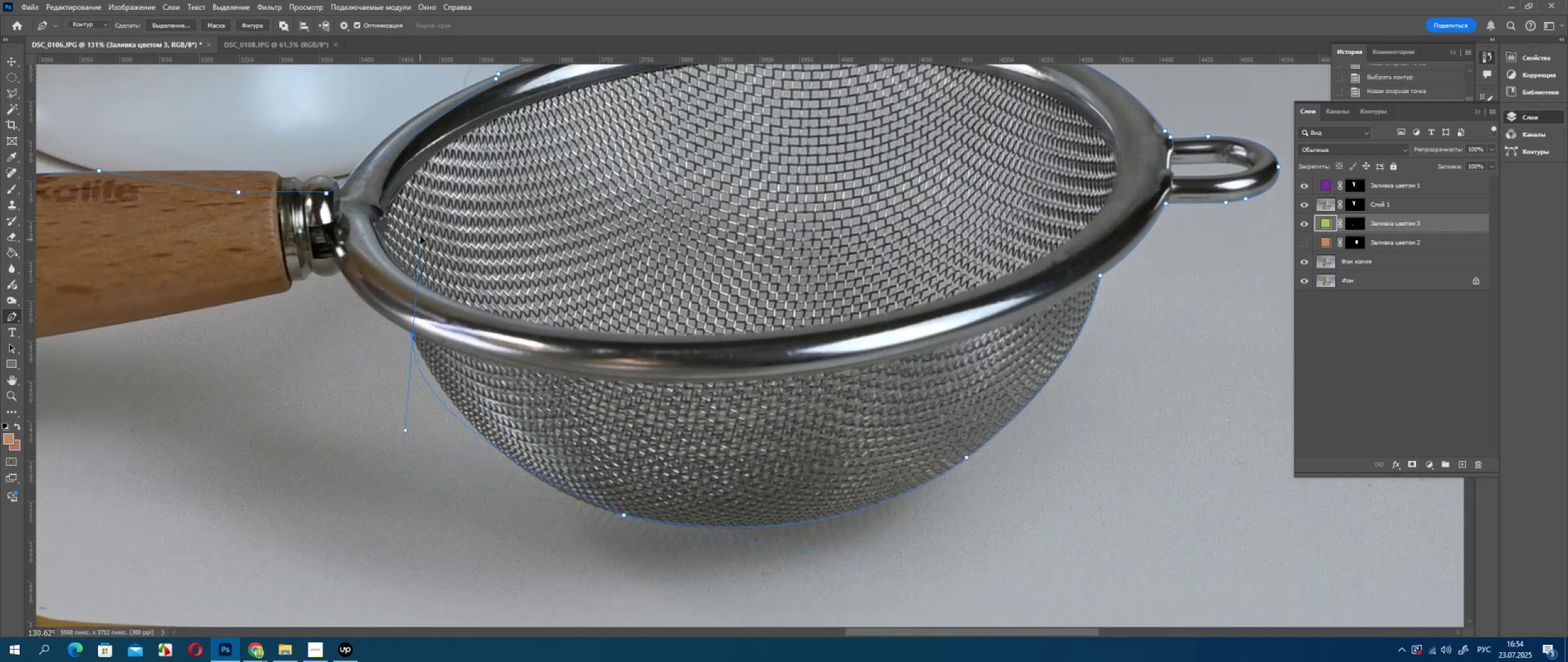 
hold_key(key=AltLeft, duration=0.62)
scroll: coordinate [388, 321], scroll_direction: up, amount: 8.0
 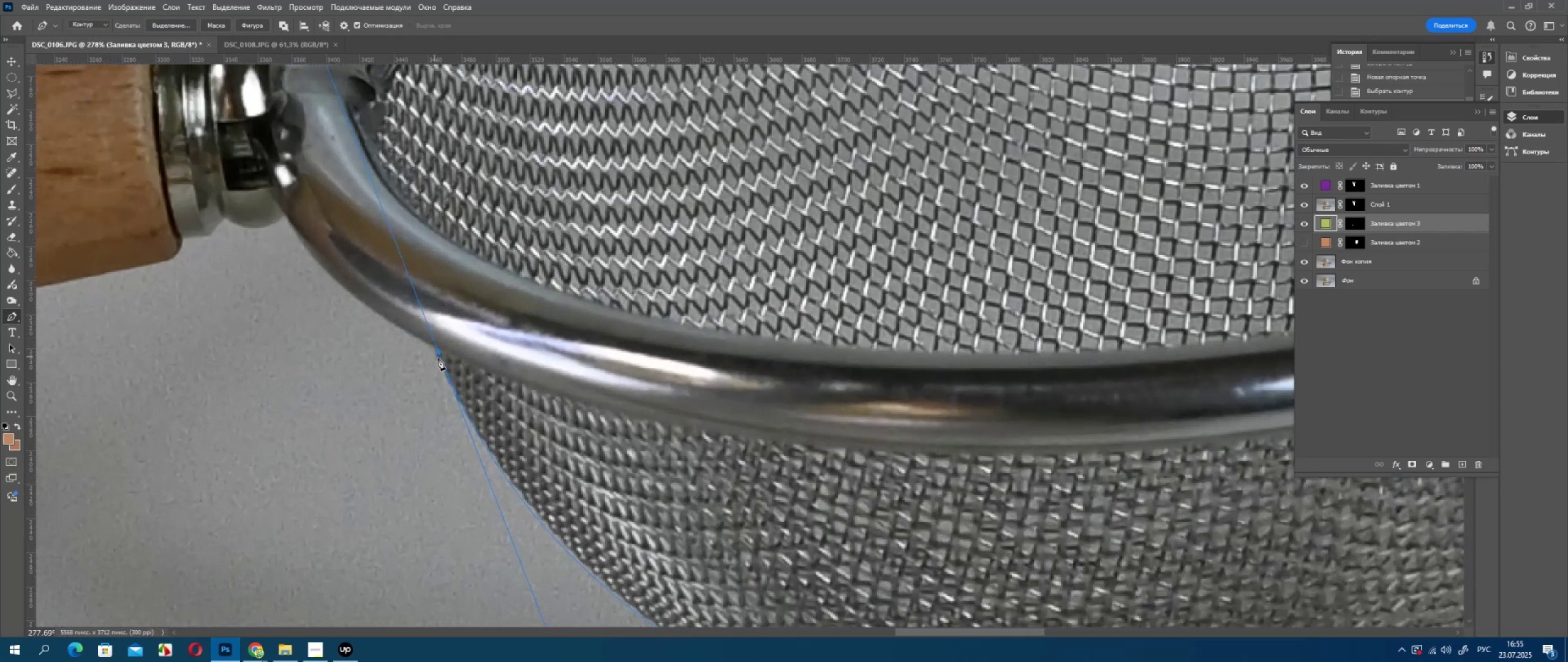 
hold_key(key=AltLeft, duration=0.59)
 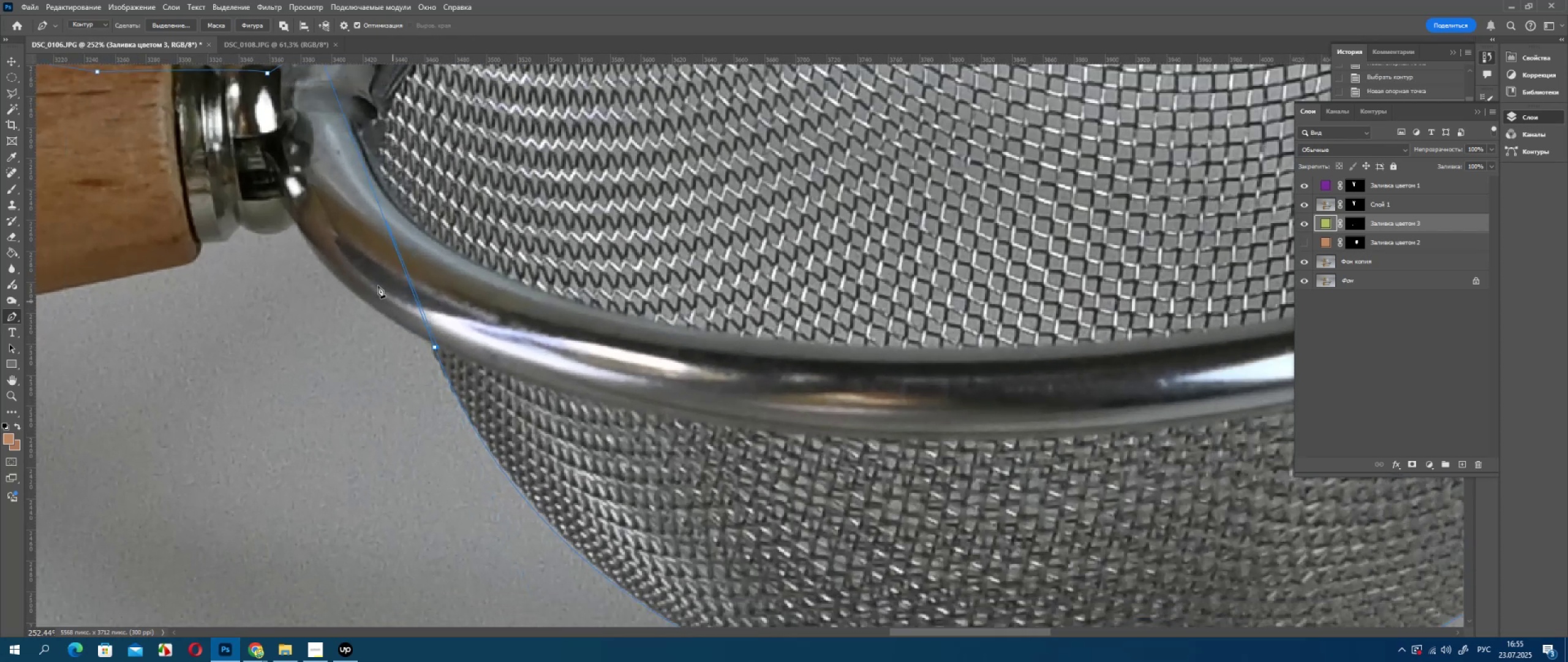 
key(Alt+AltLeft)
 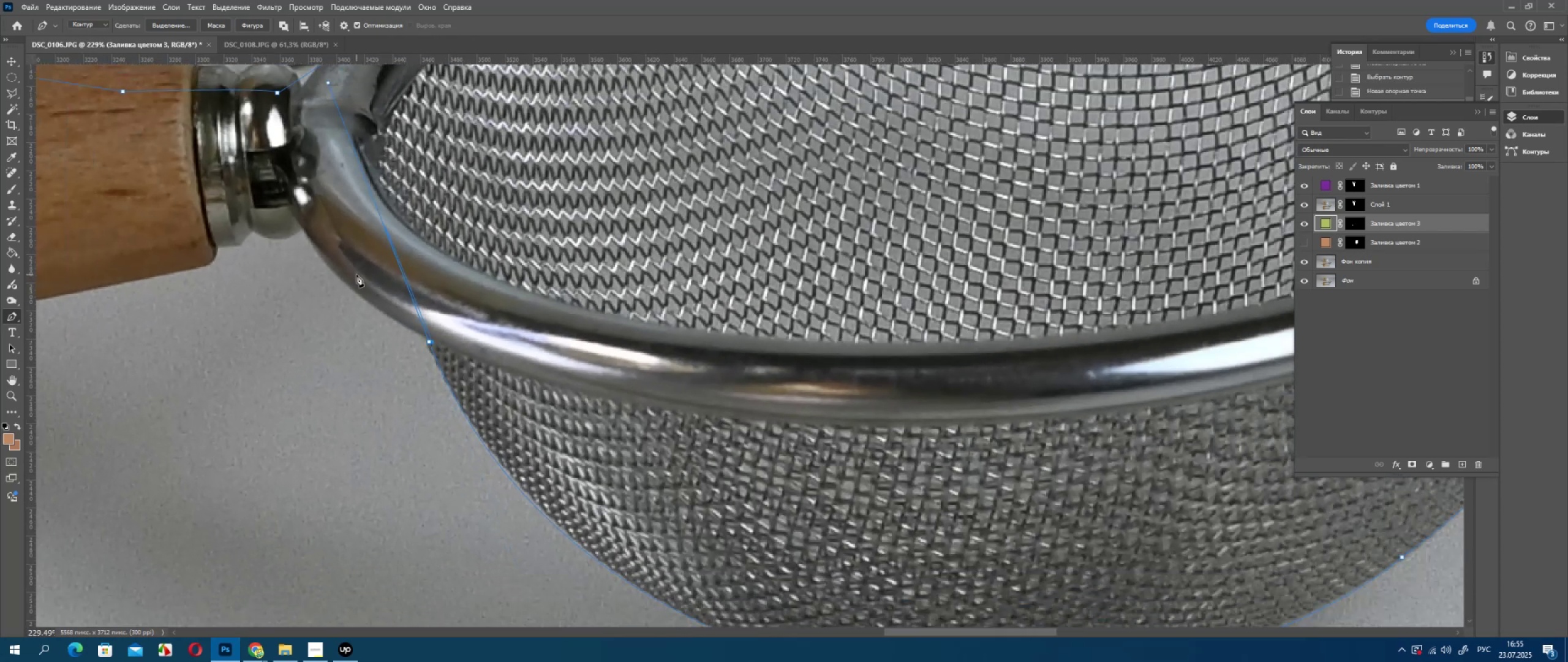 
scroll: coordinate [382, 289], scroll_direction: down, amount: 2.0
 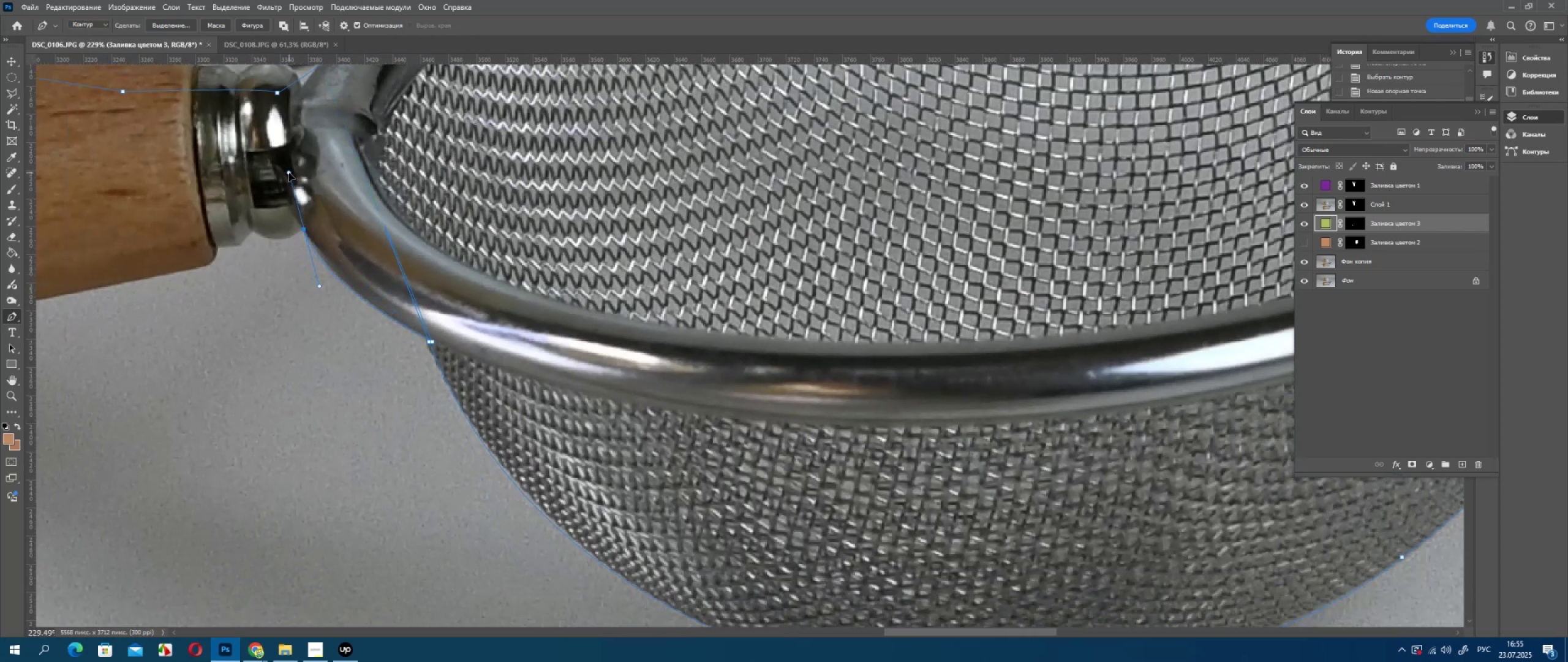 
hold_key(key=AltLeft, duration=0.75)
left_click([304, 229])
 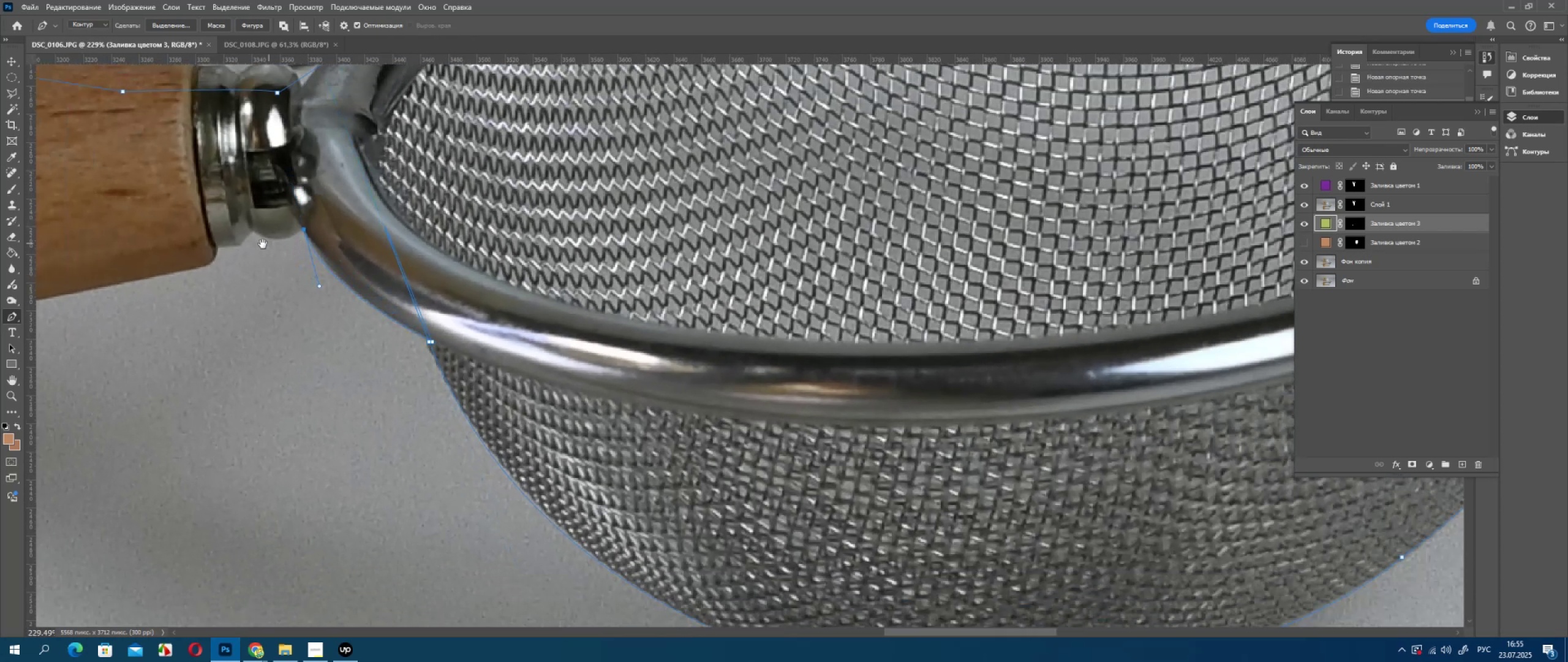 
hold_key(key=Space, duration=0.82)
 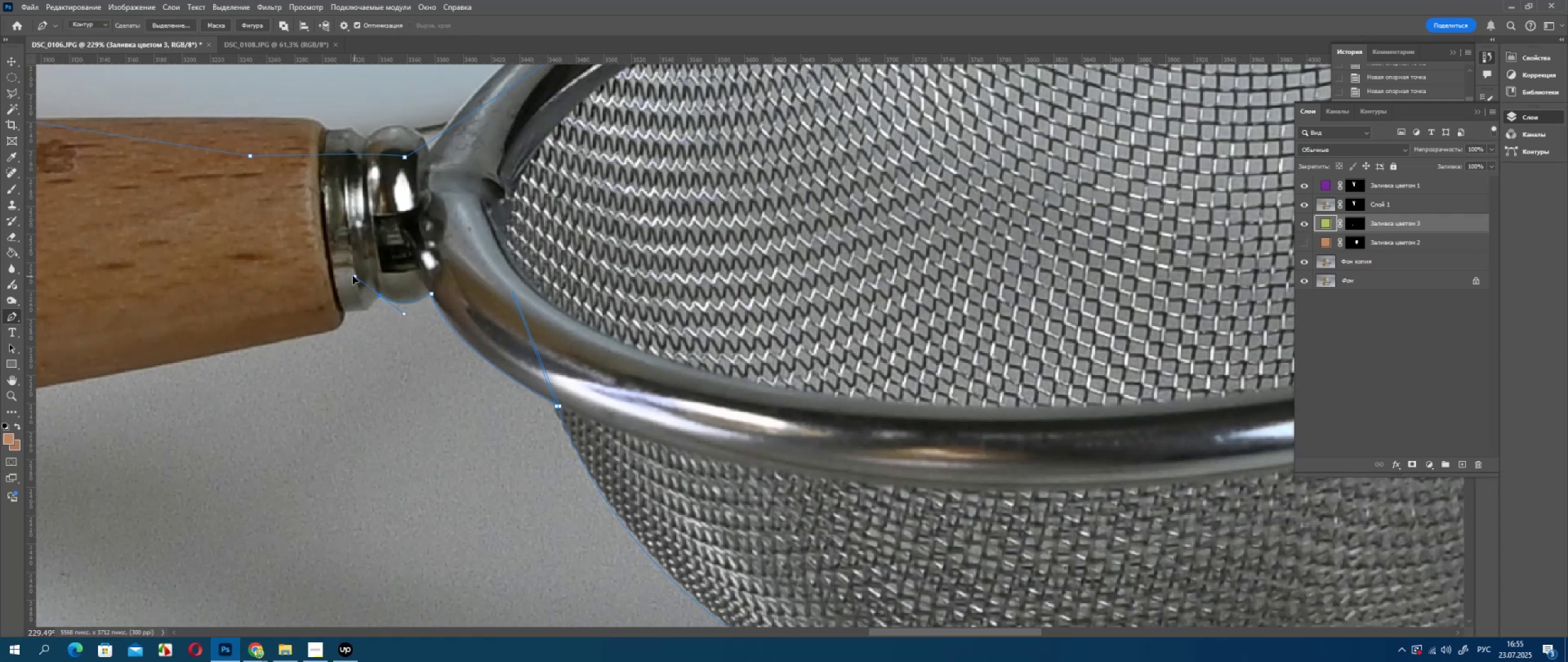 
hold_key(key=AltLeft, duration=0.92)
left_click([380, 295])
 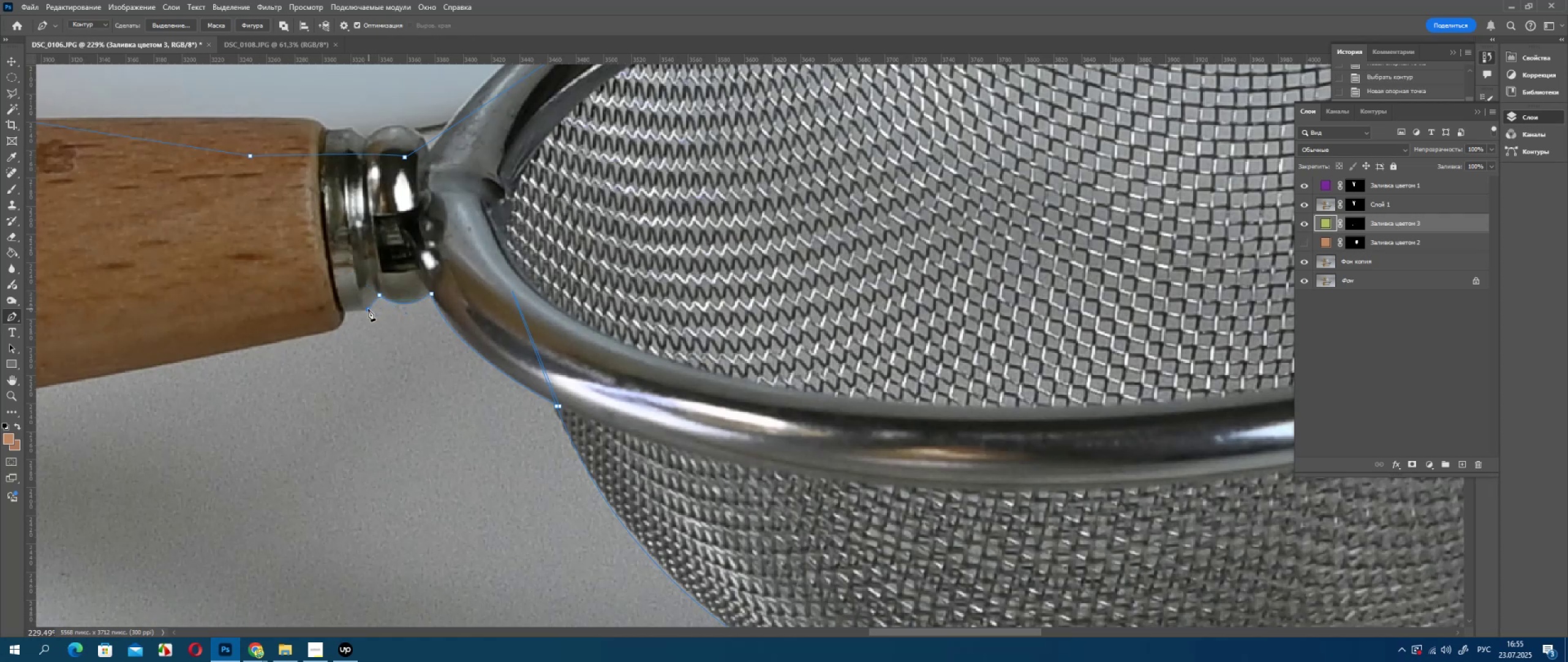 
left_click([369, 309])
 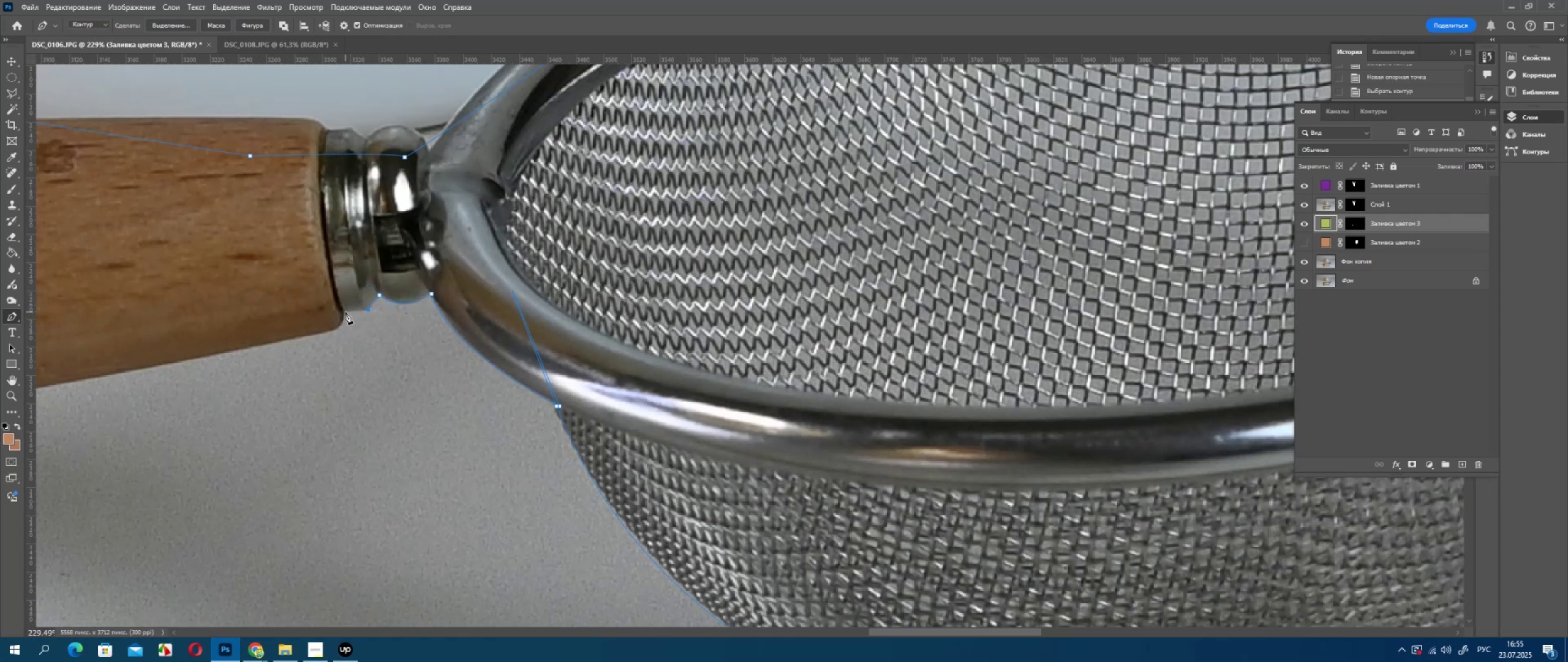 
left_click([345, 312])
 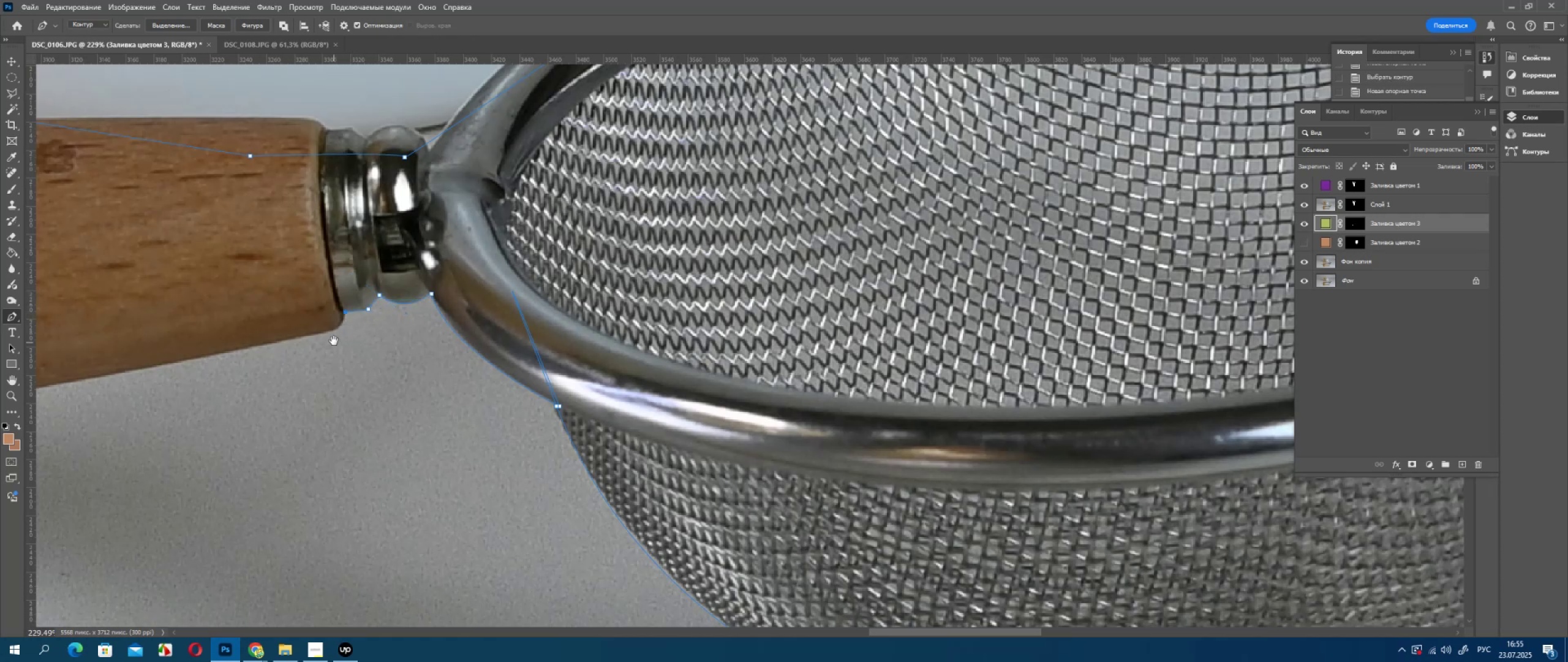 
hold_key(key=Space, duration=0.57)
 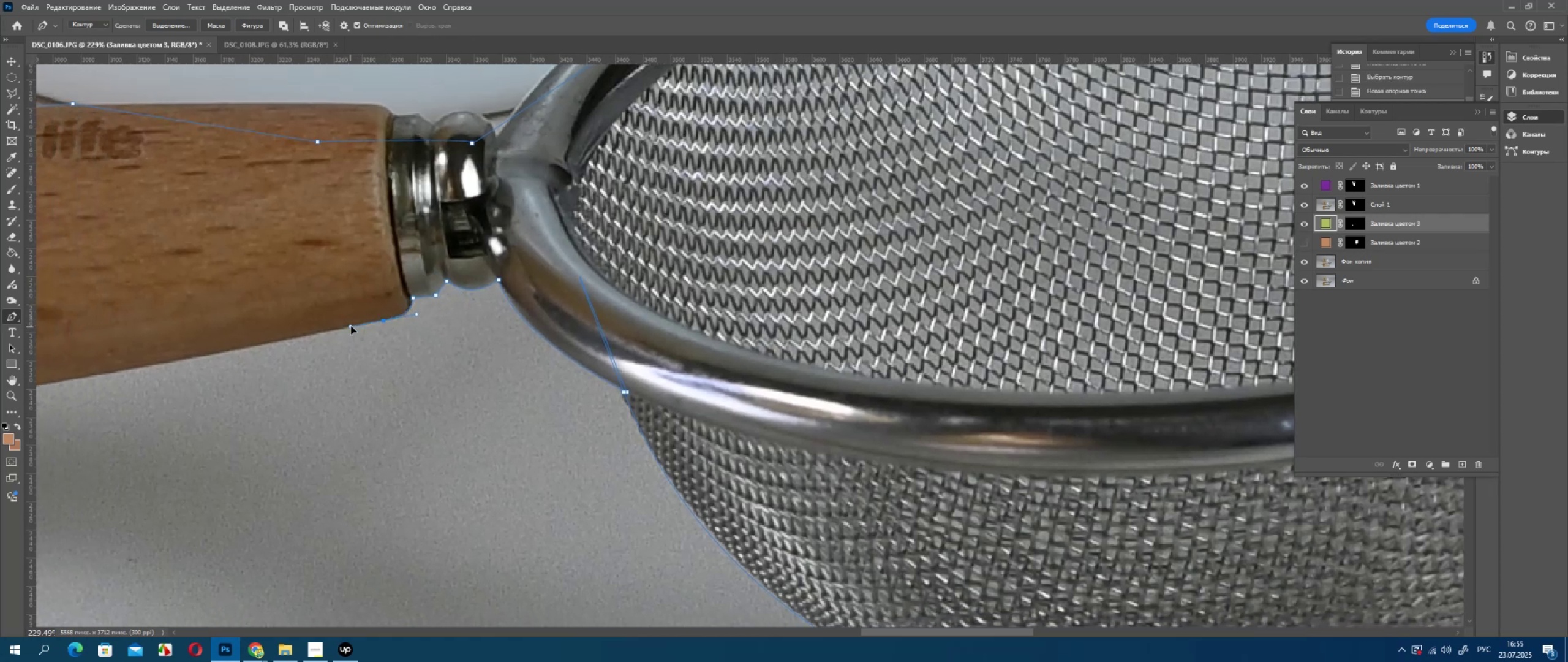 
hold_key(key=AltLeft, duration=1.03)
 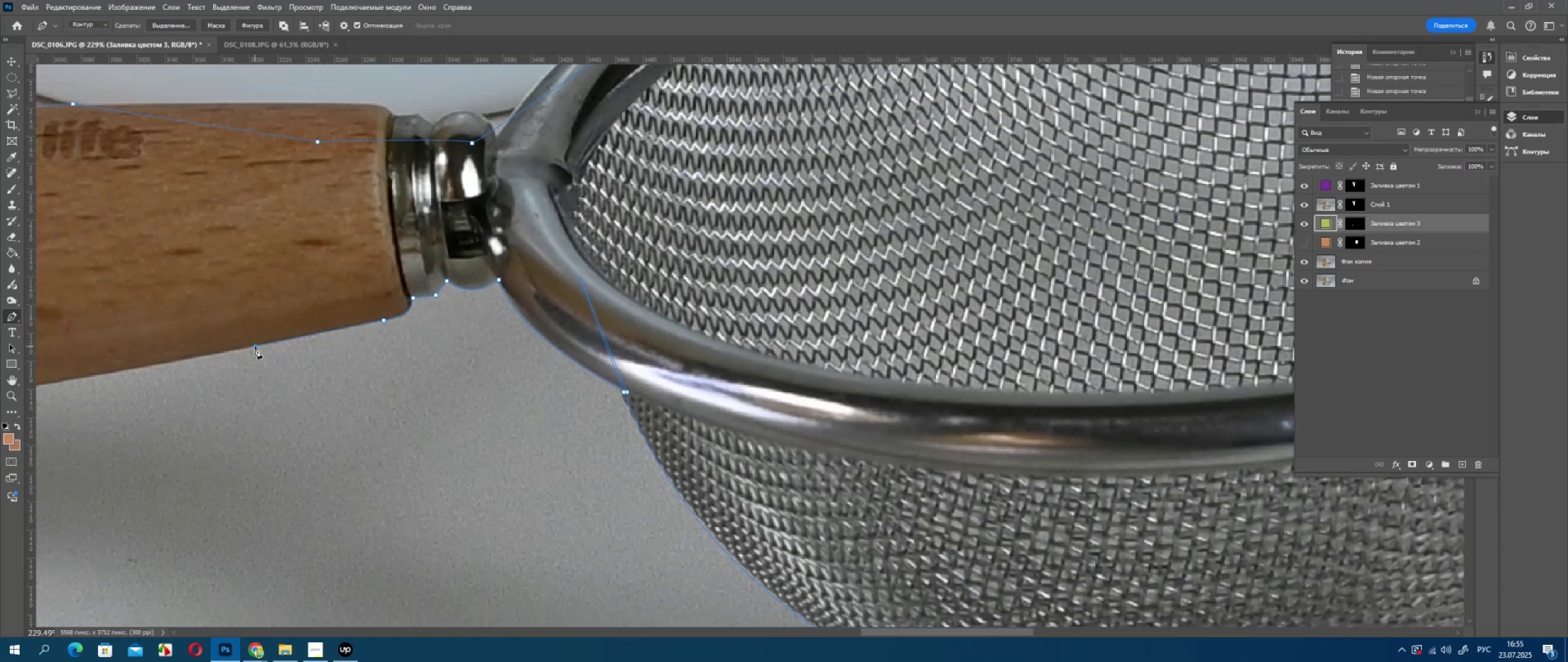 
left_click([255, 346])
 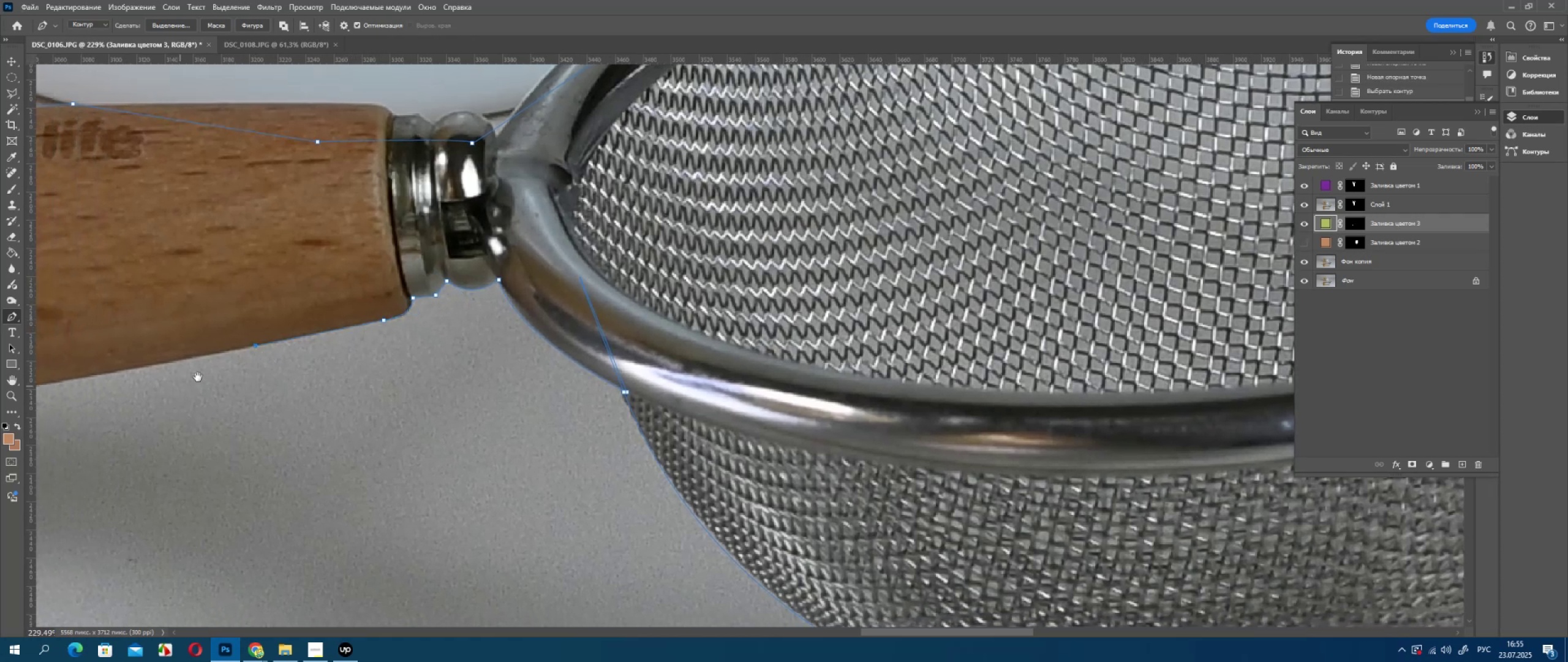 
hold_key(key=Space, duration=0.66)
 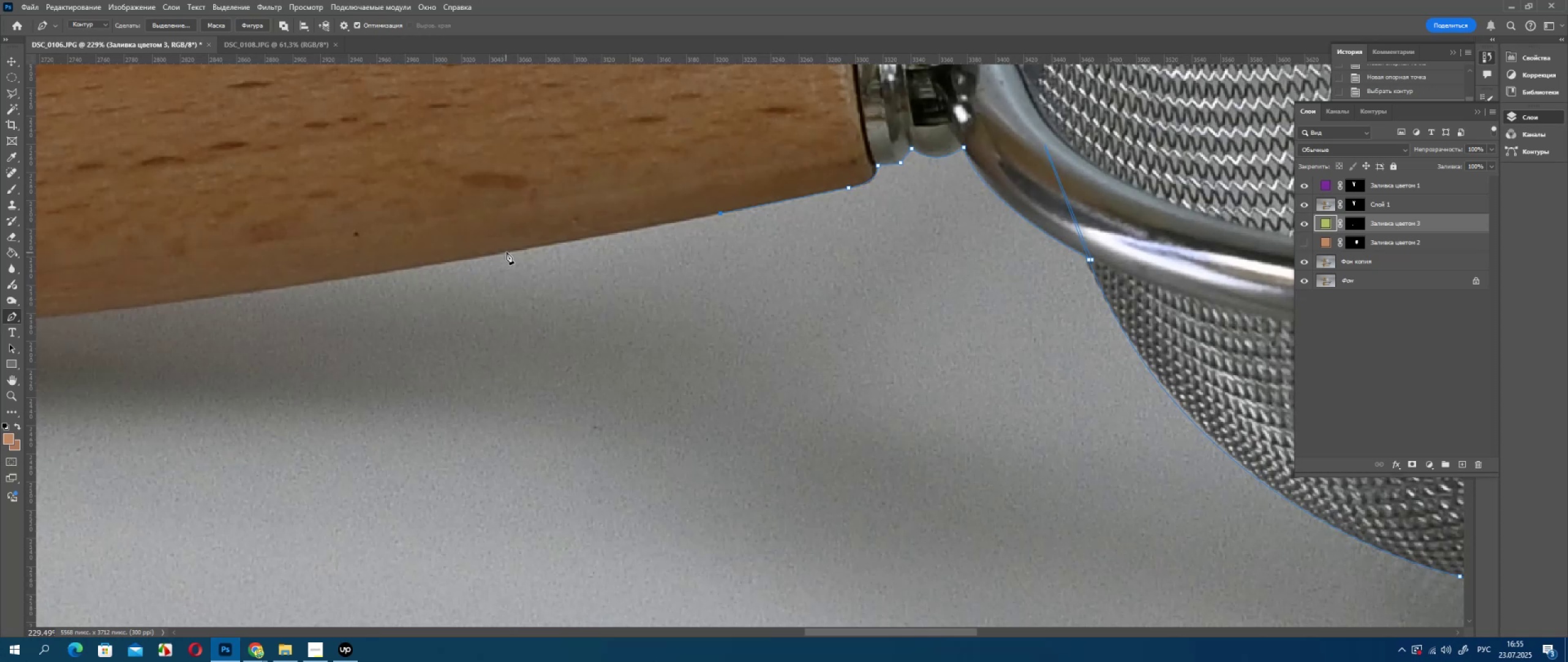 
left_click([507, 252])
 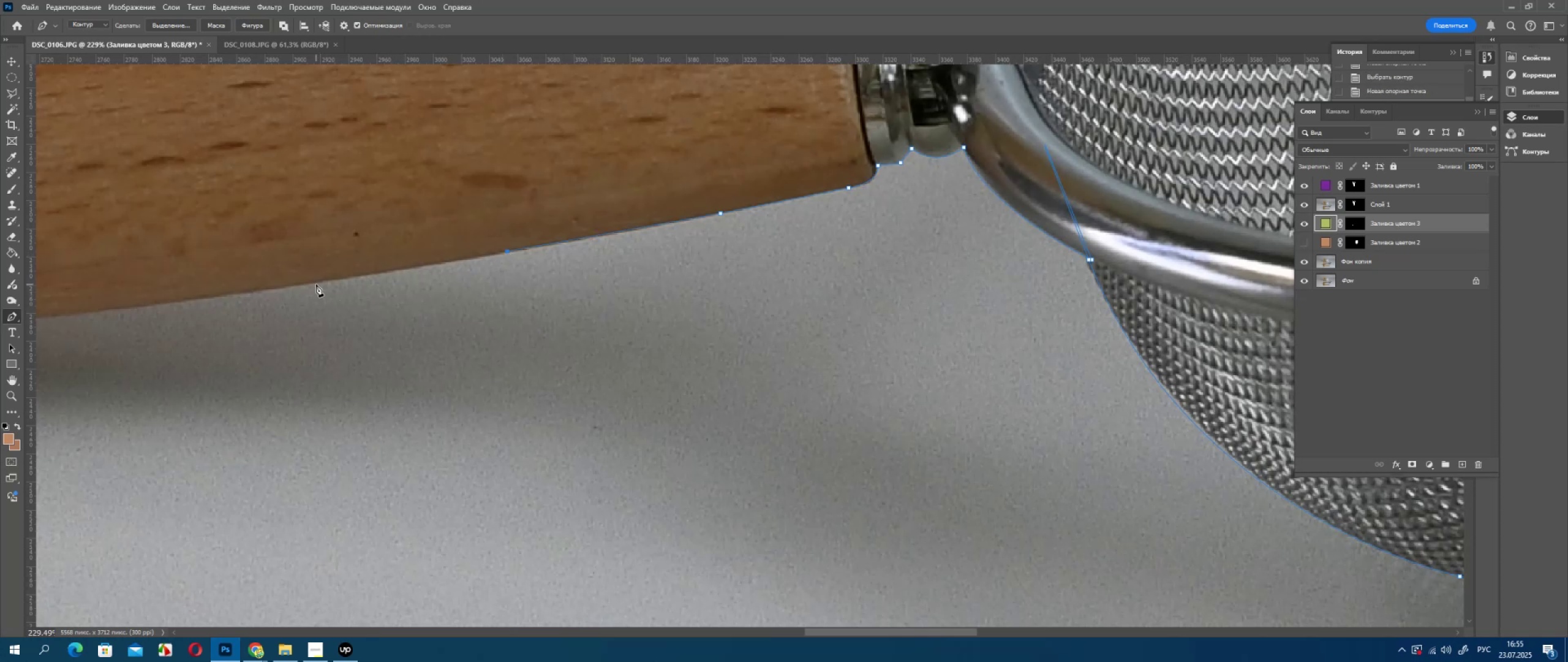 
left_click([316, 284])
 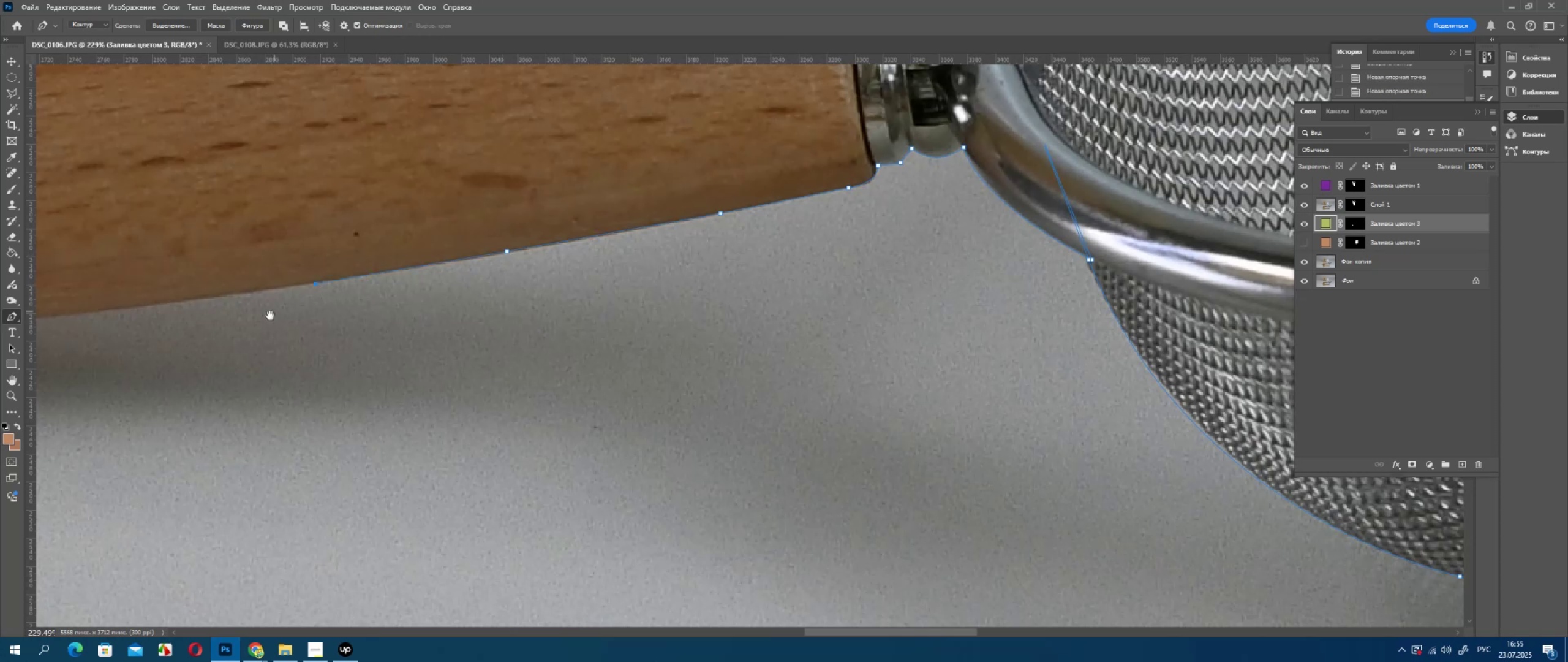 
hold_key(key=Space, duration=0.72)
 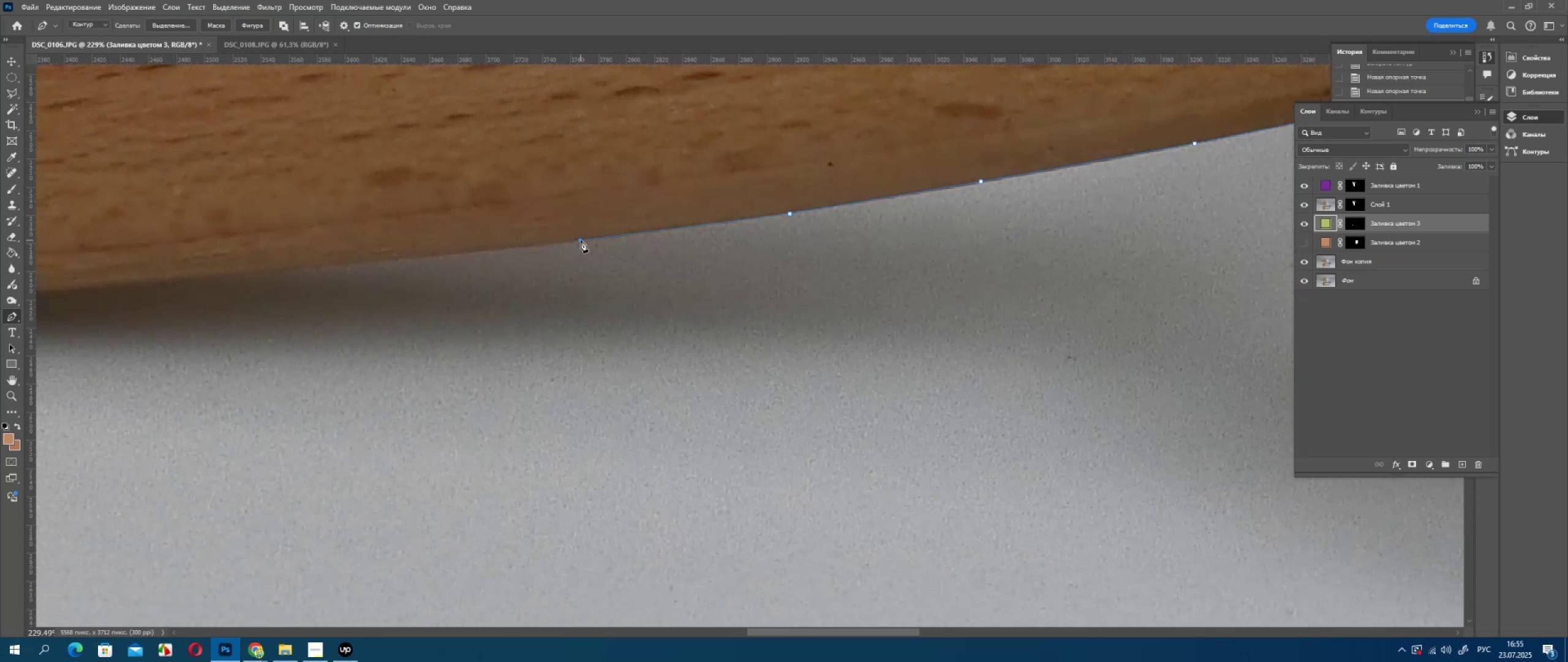 
left_click([581, 240])
 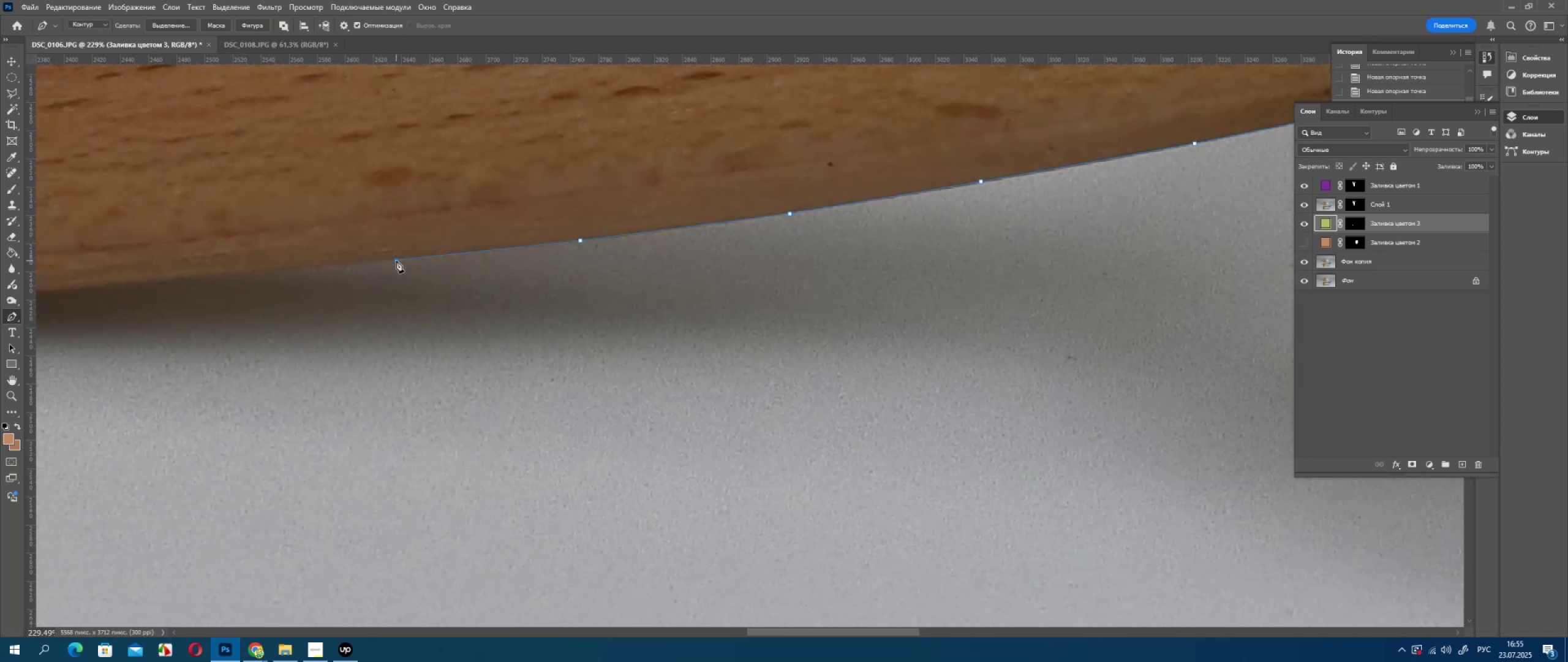 
left_click([396, 261])
 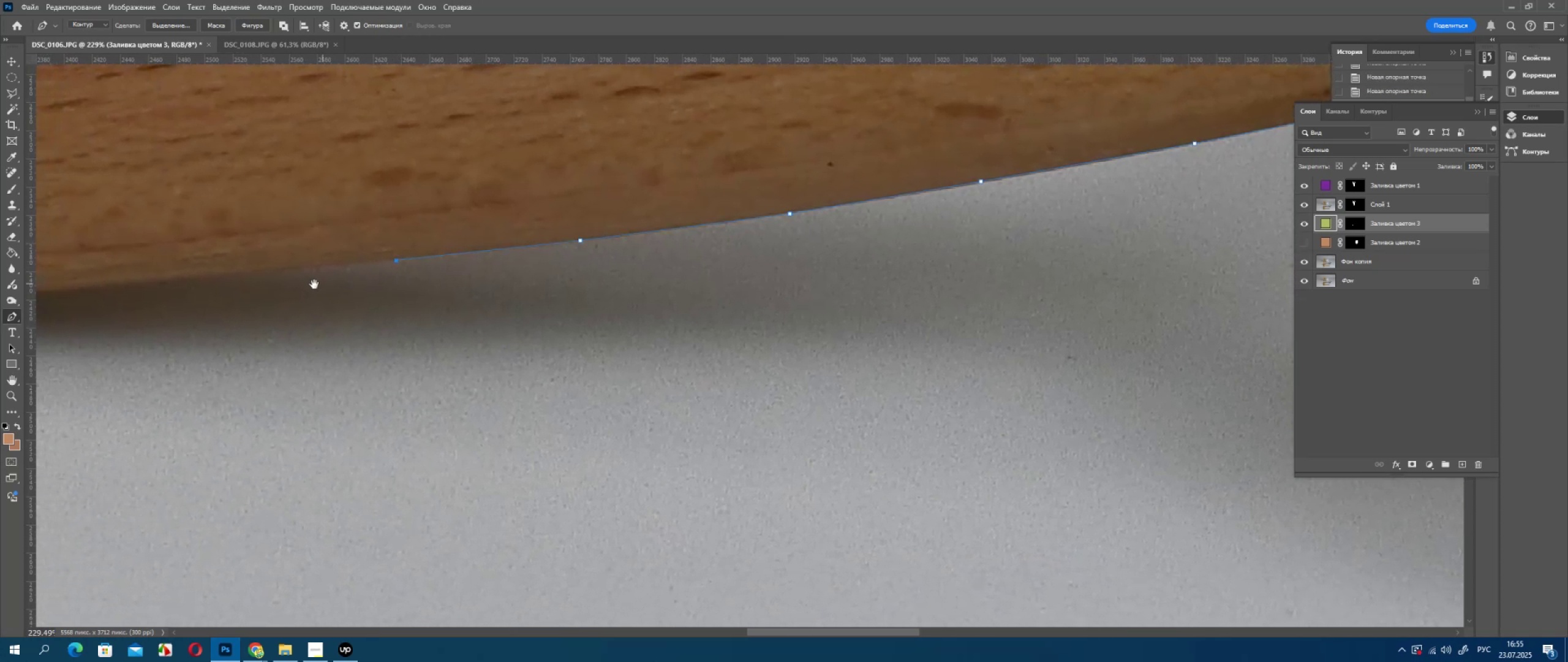 
hold_key(key=Space, duration=0.68)
 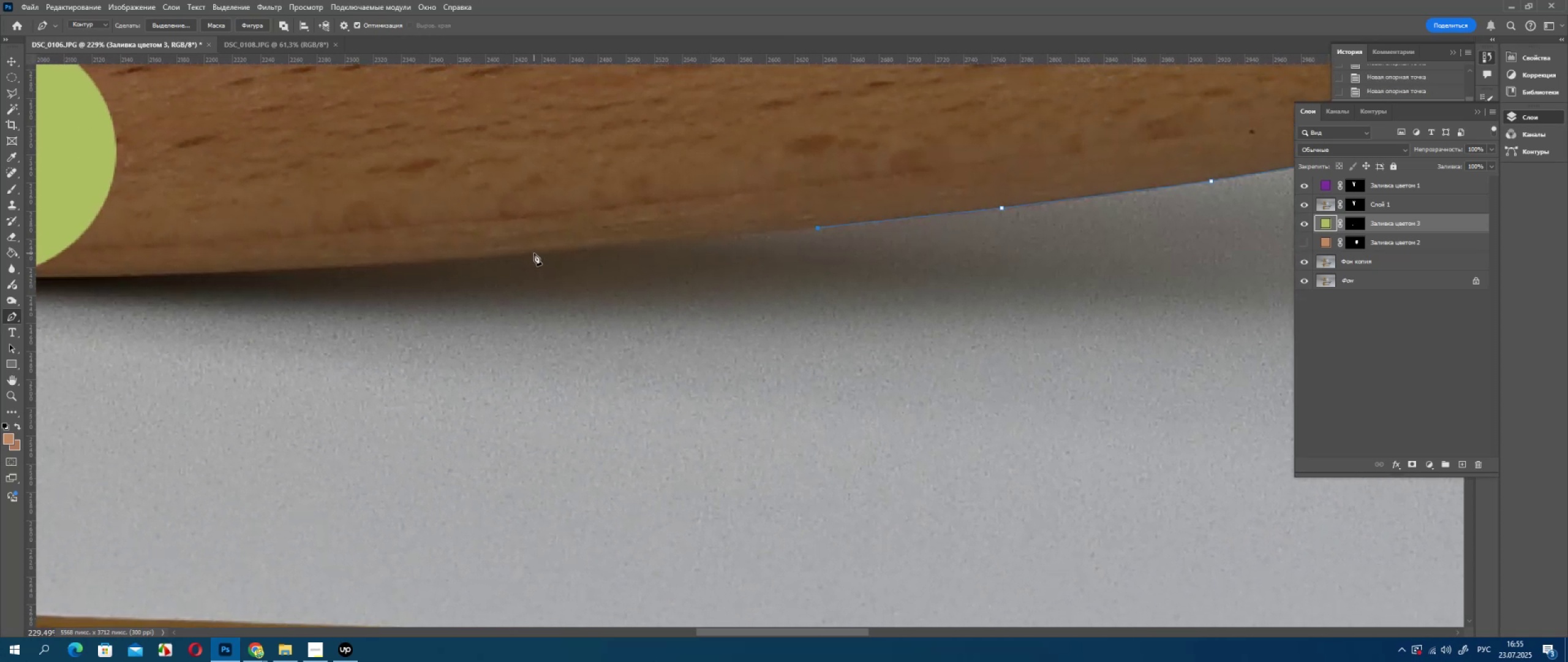 
left_click([534, 253])
 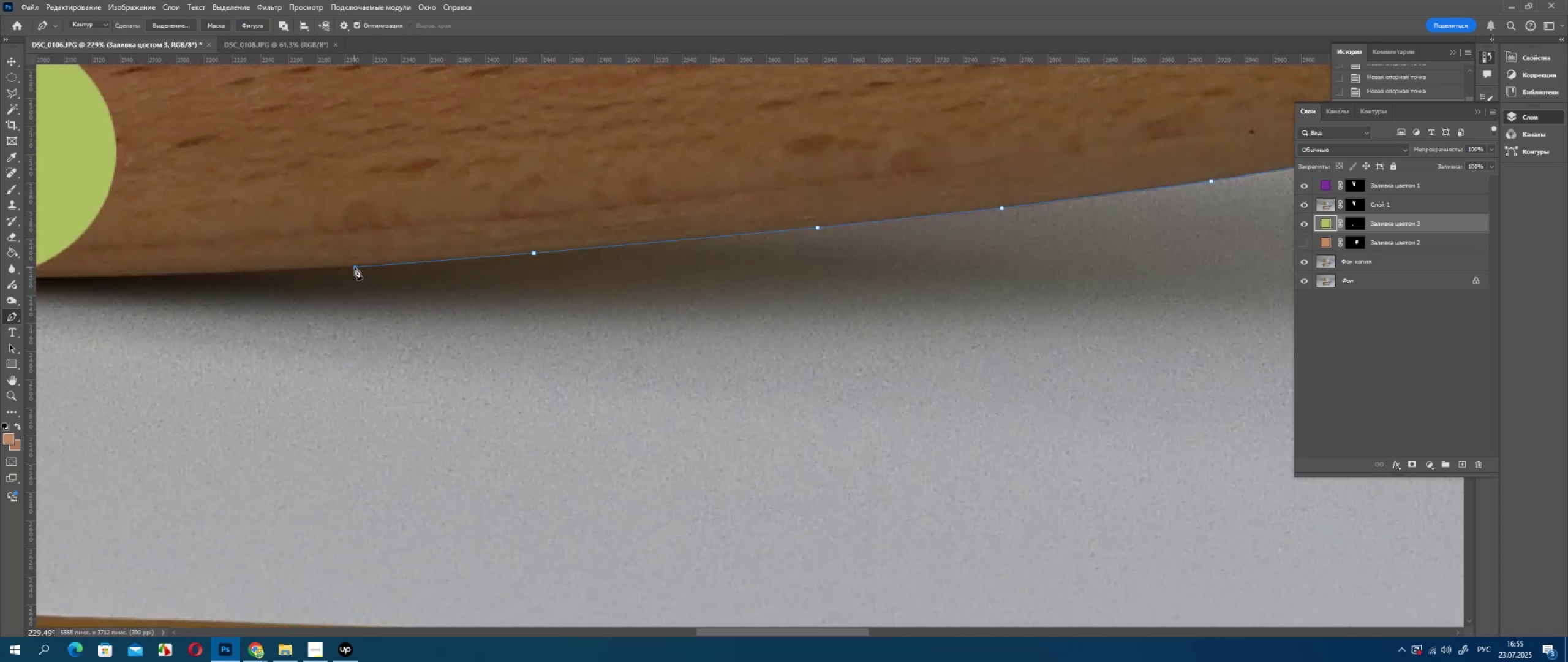 
left_click([355, 267])
 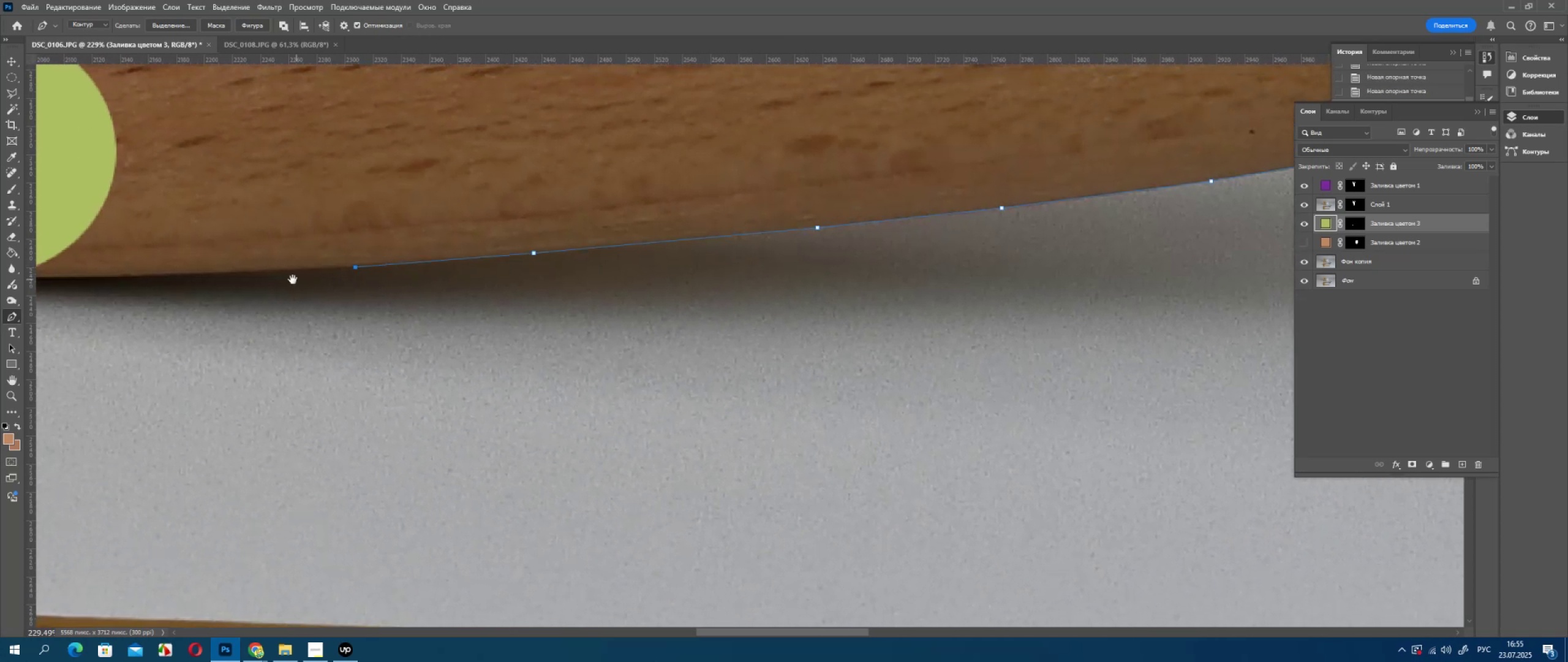 
hold_key(key=Space, duration=0.74)
 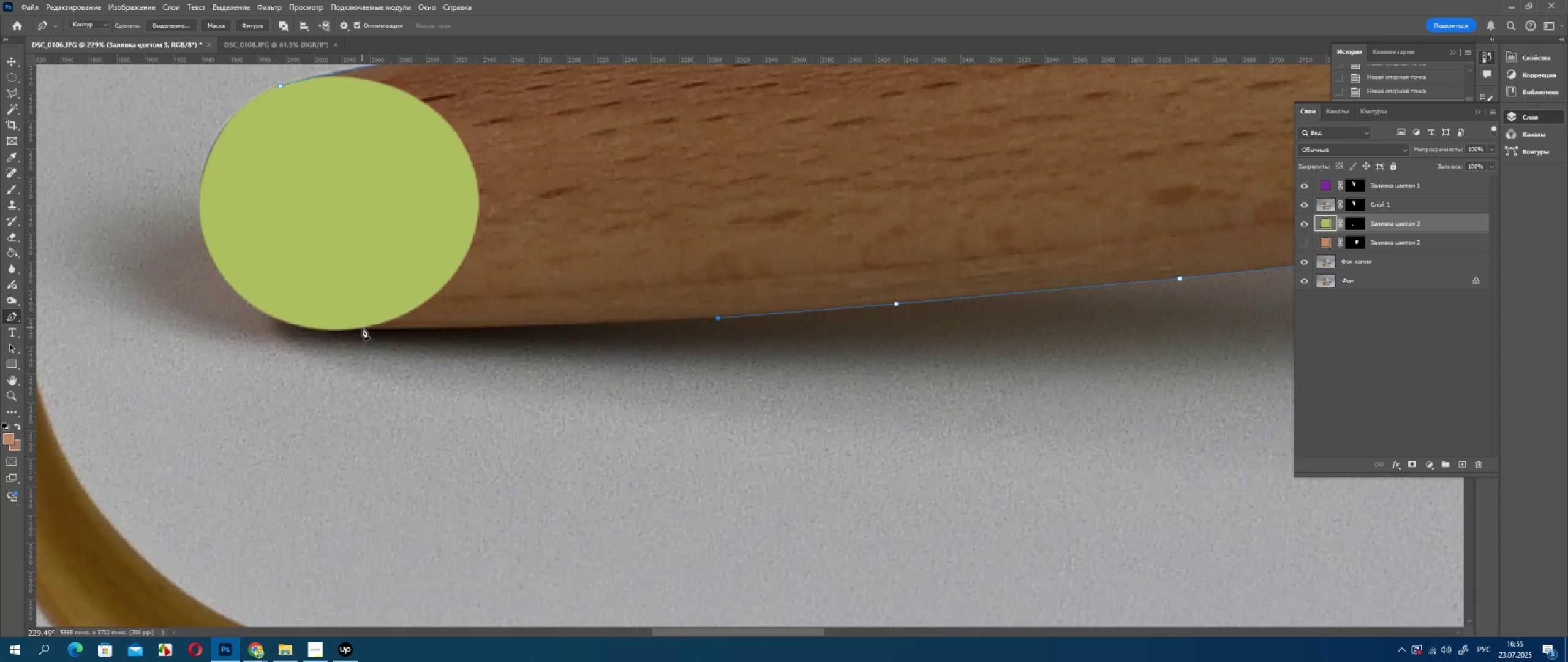 
left_click([362, 327])
 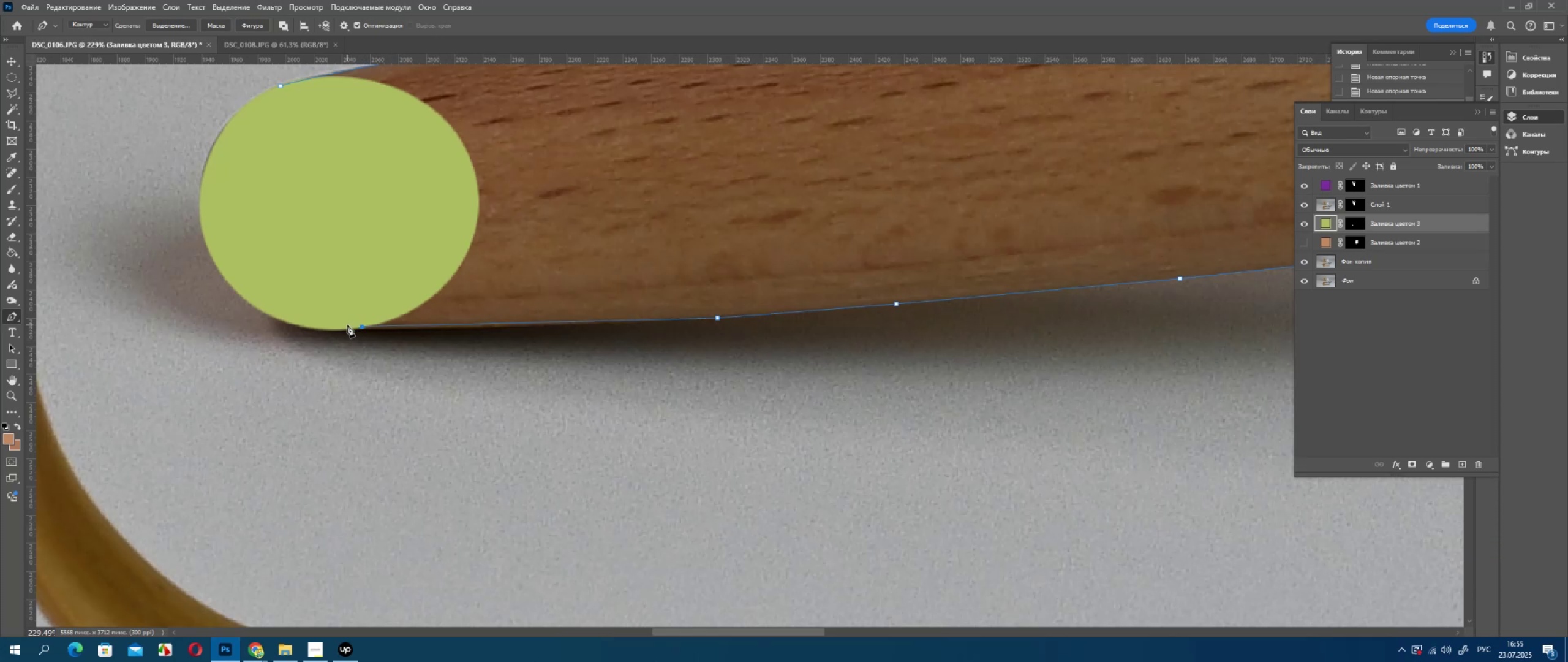 
key(Control+ControlLeft)
 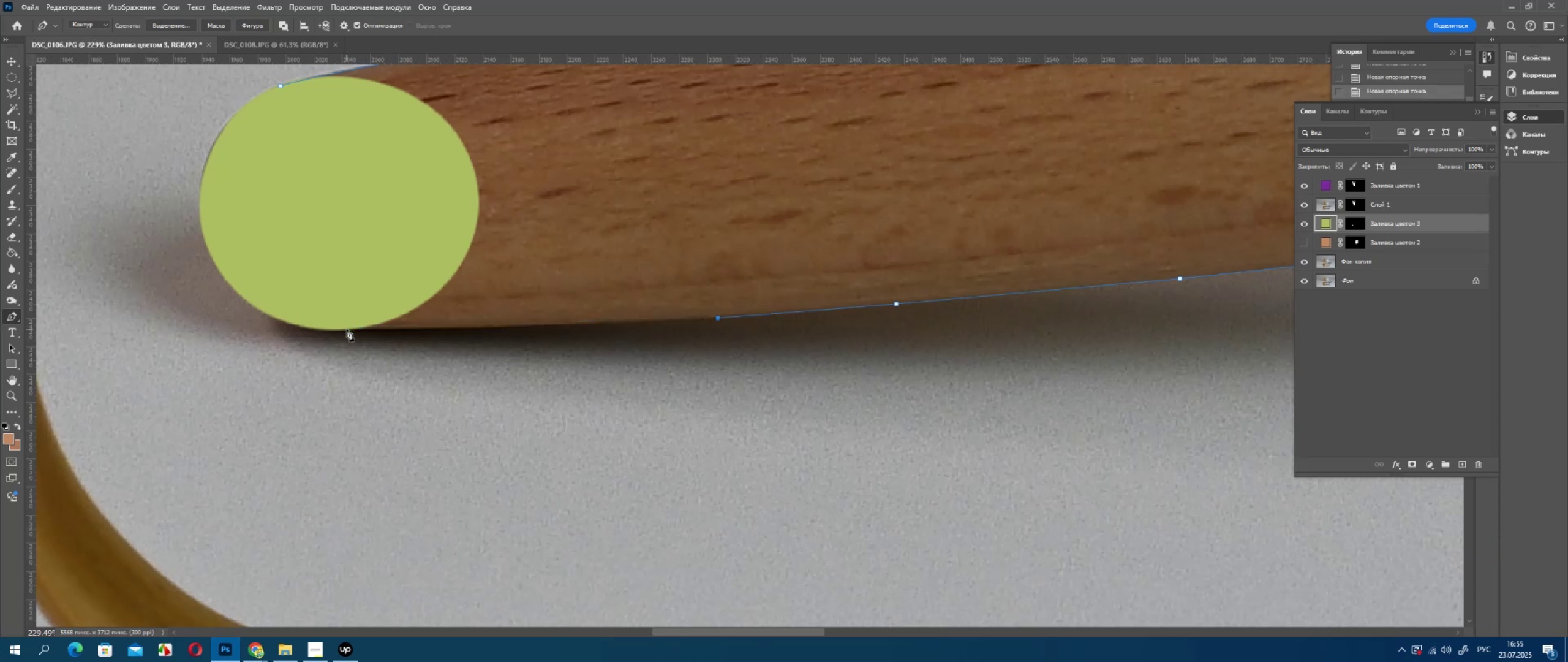 
key(Control+Z)
 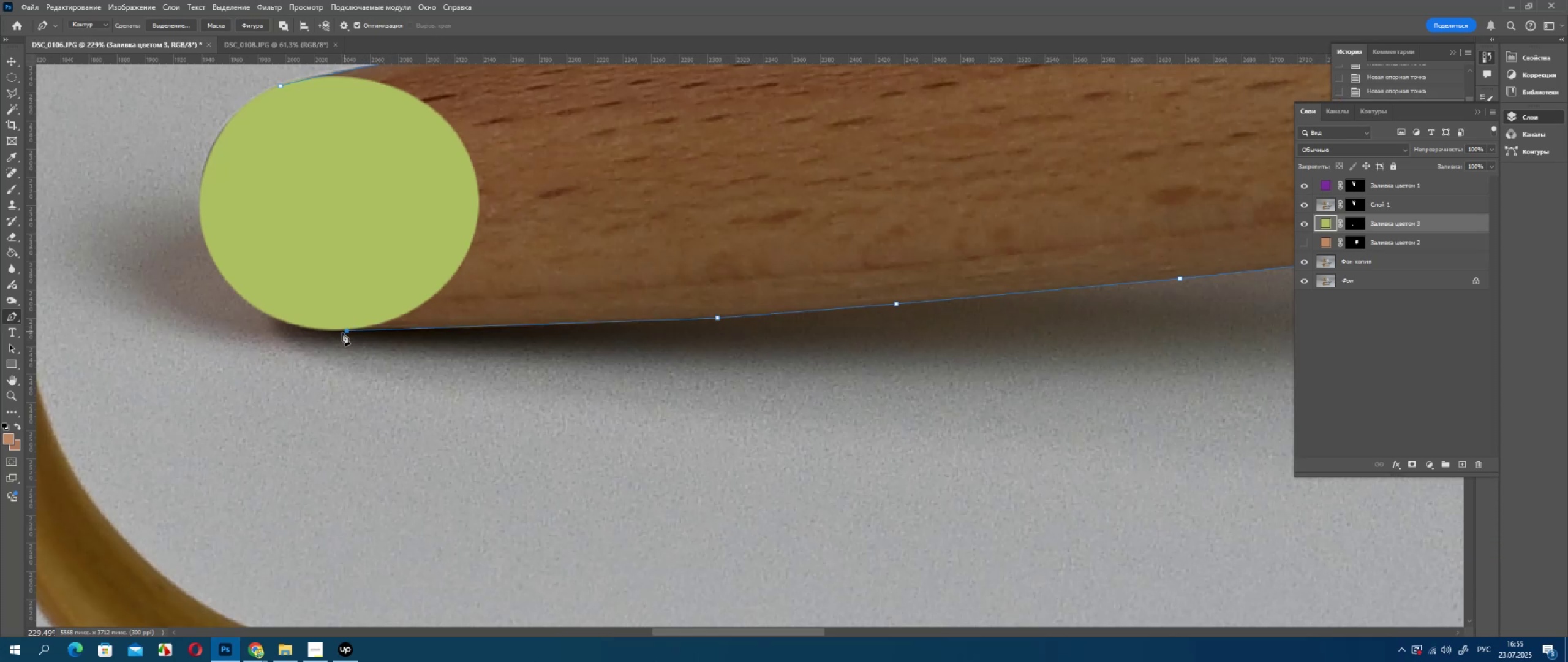 
left_click([346, 330])
 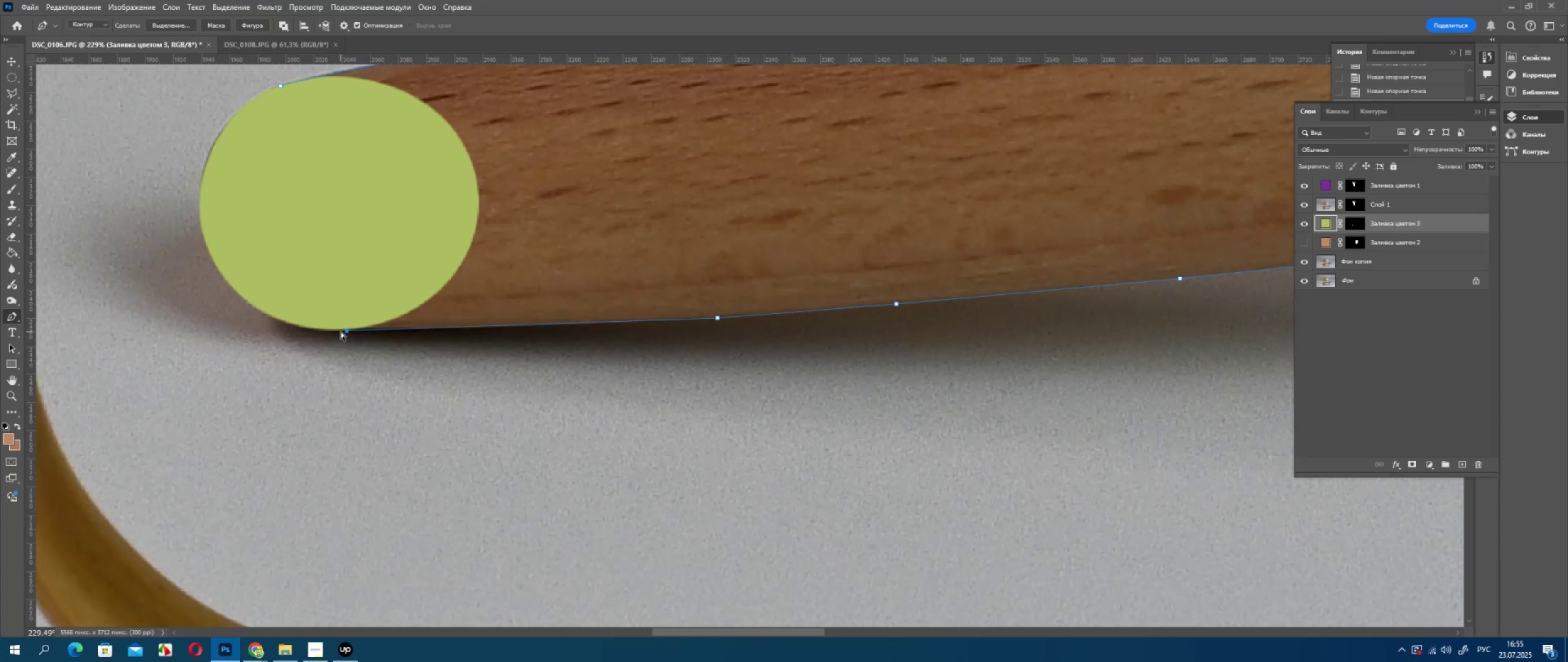 
key(Control+Z)
 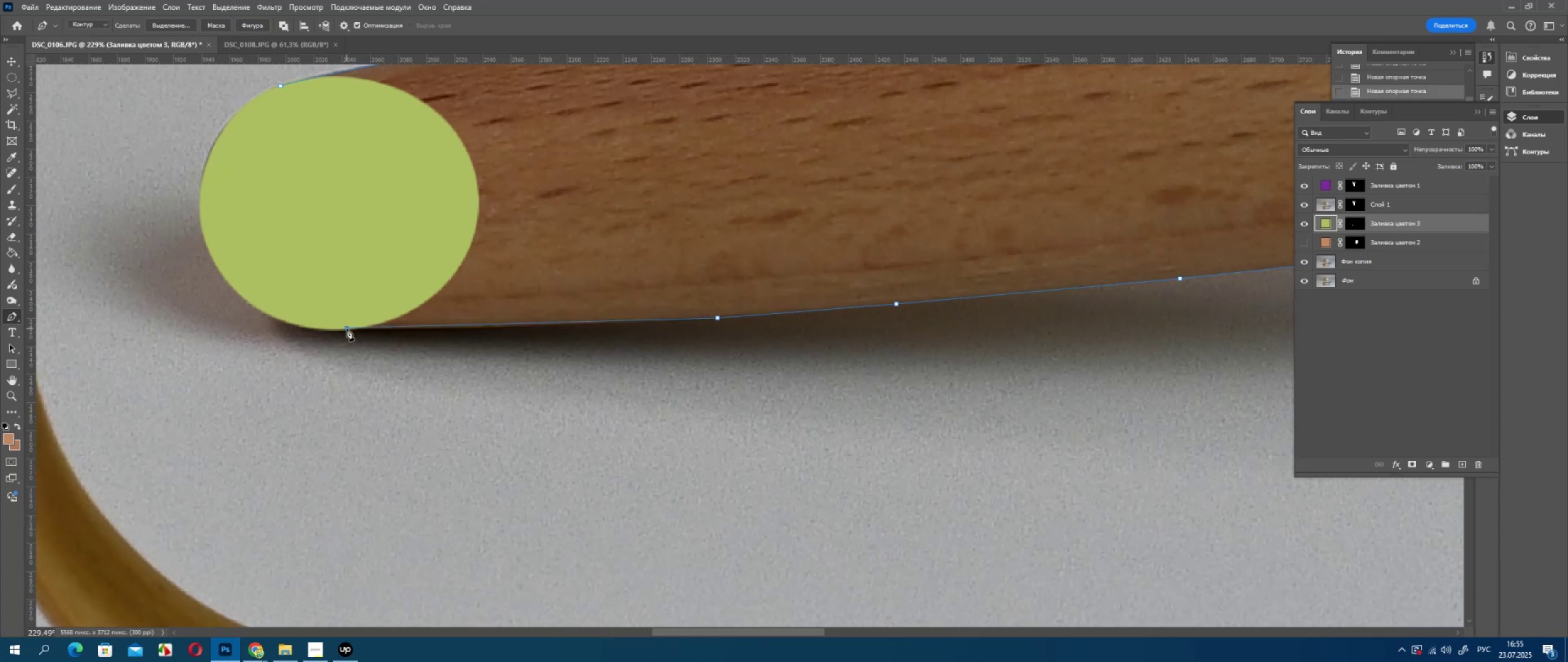 
left_click([347, 329])
 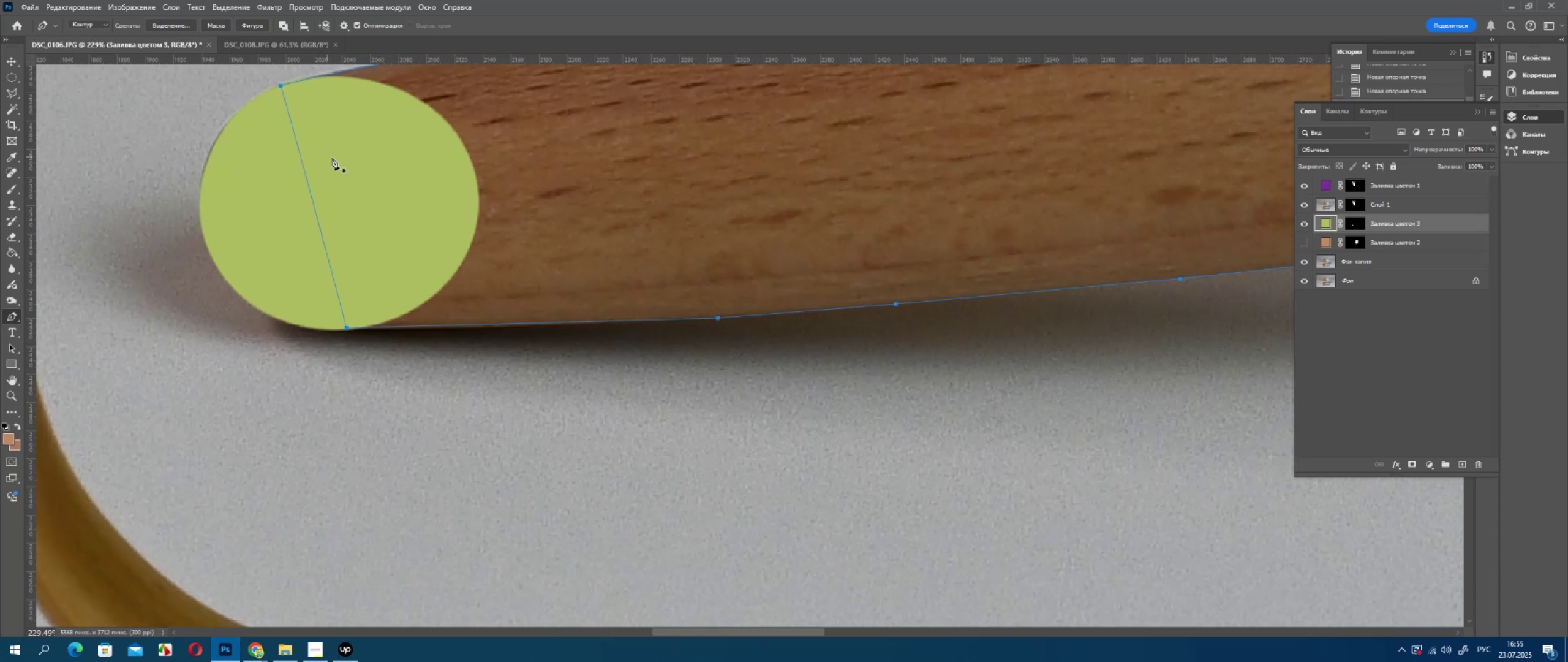 
right_click([345, 162])
 